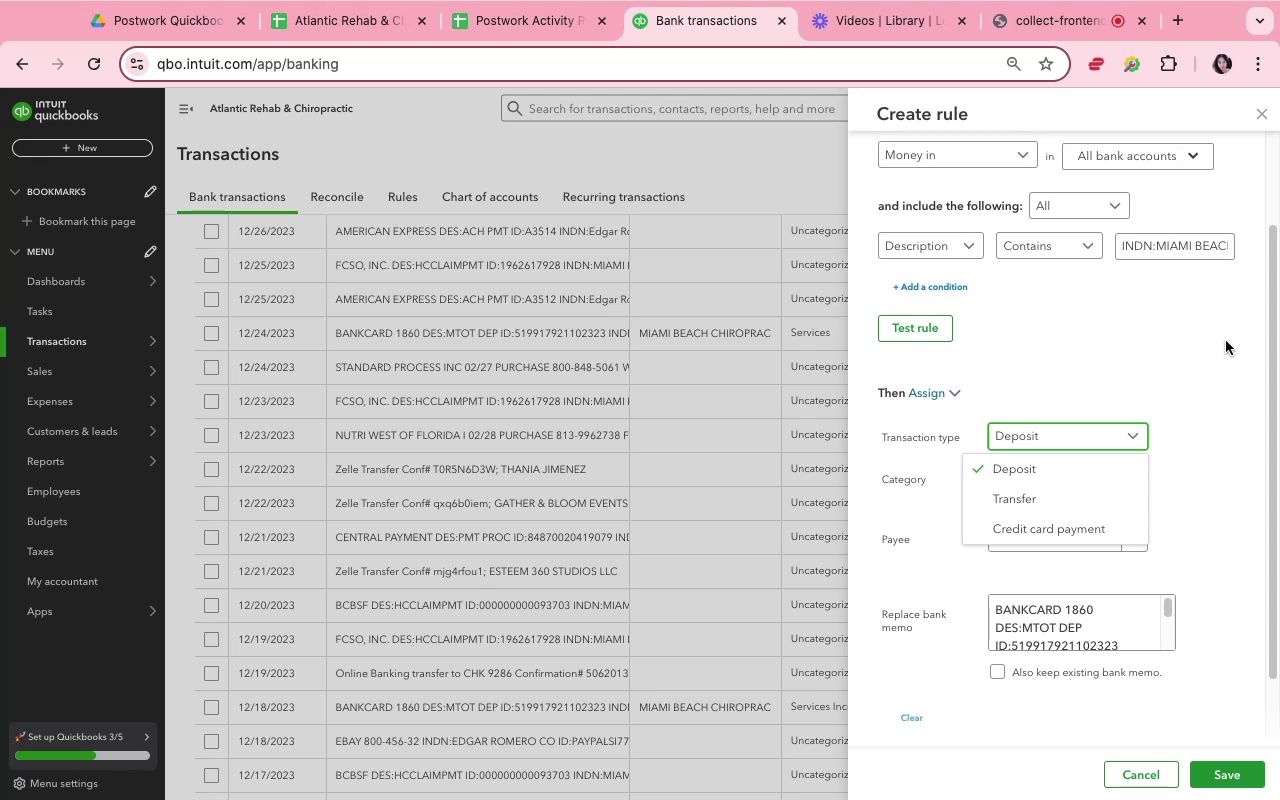 
left_click([1226, 341])
 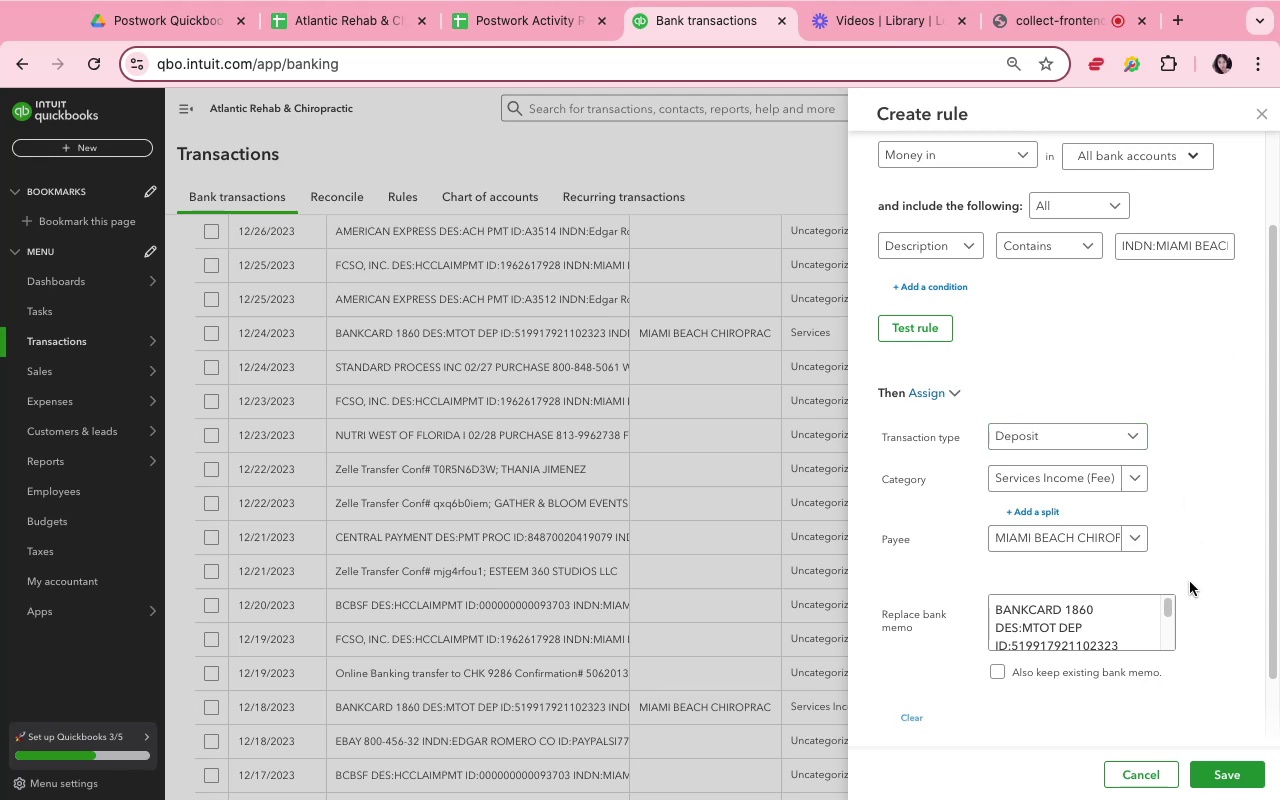 
scroll: coordinate [1156, 666], scroll_direction: down, amount: 16.0
 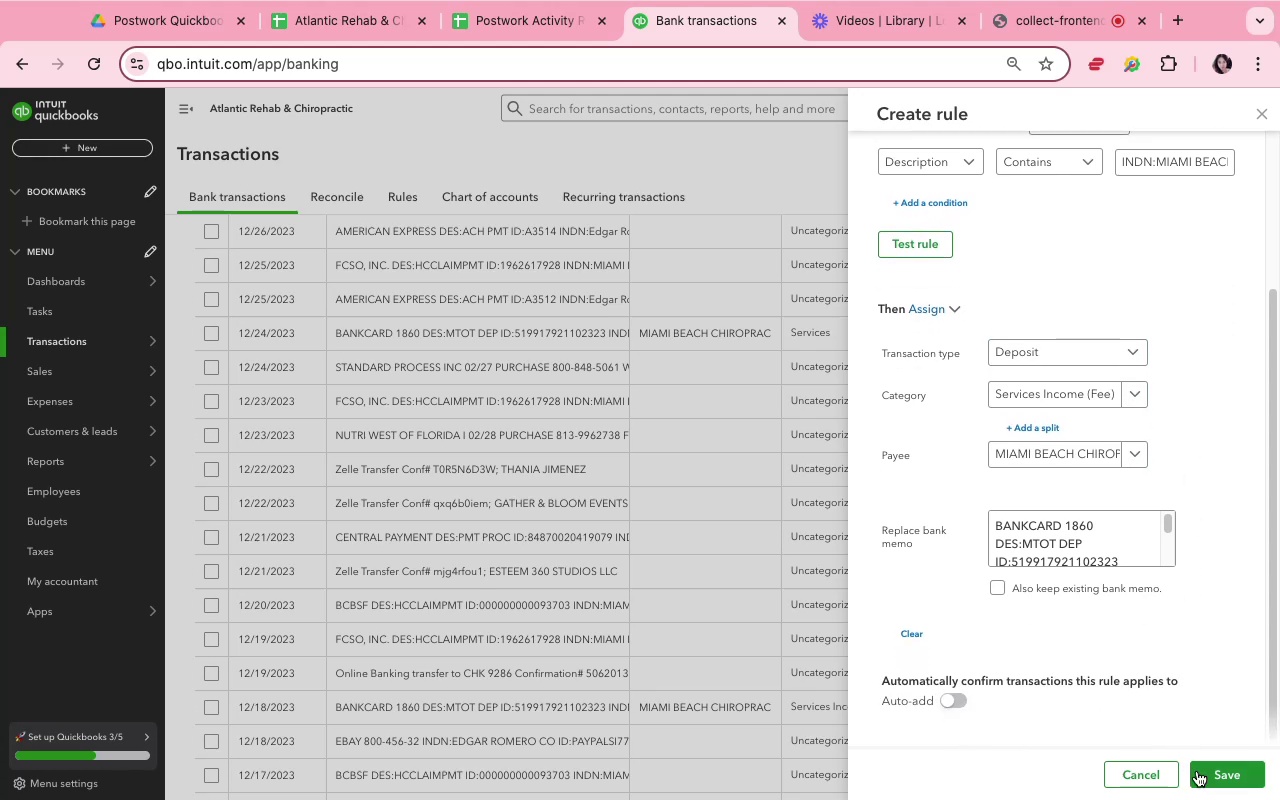 
left_click([1205, 774])
 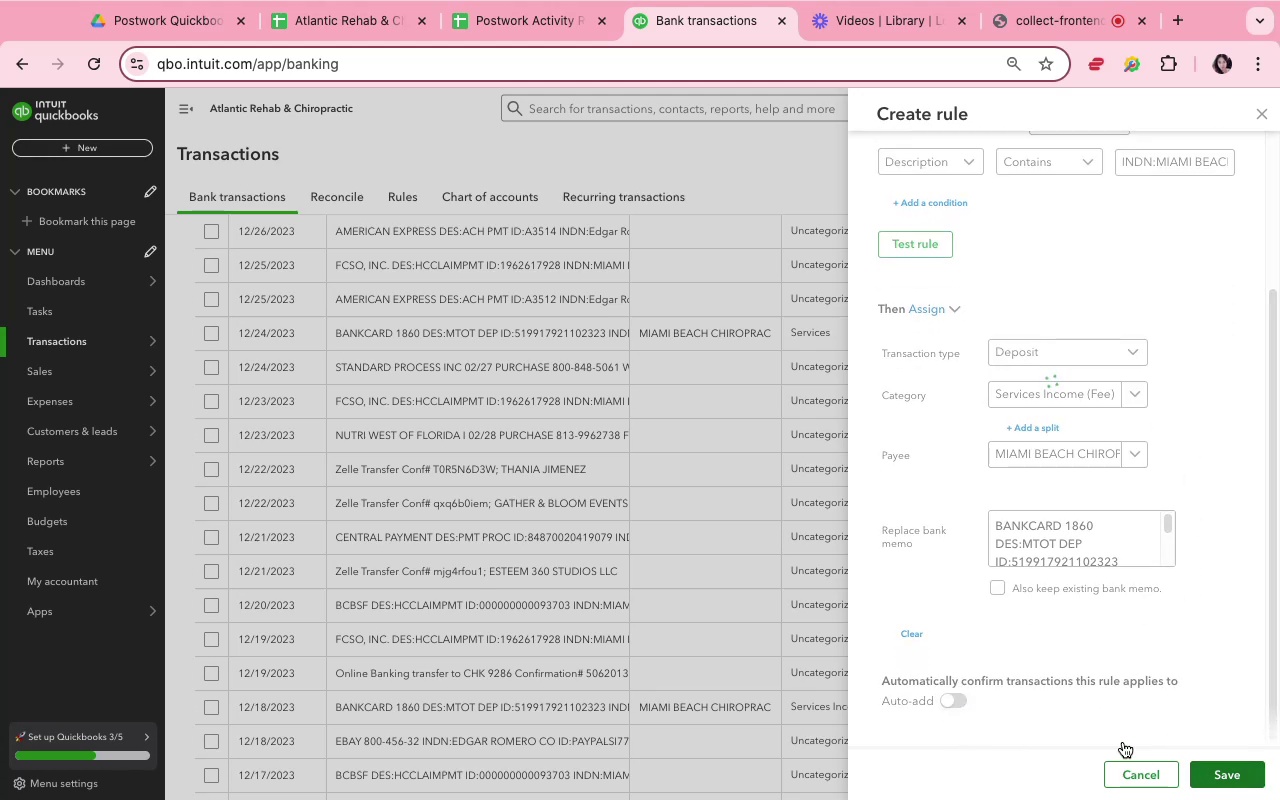 
mouse_move([902, 485])
 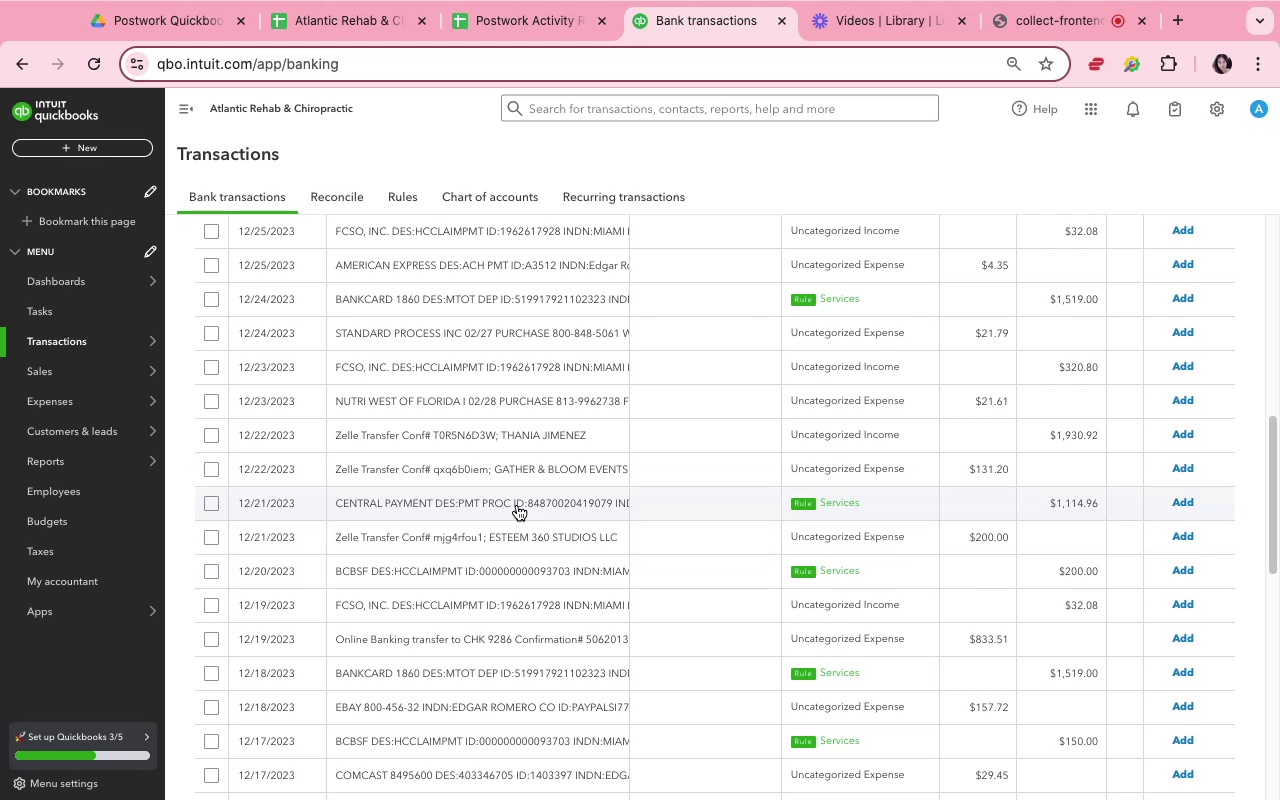 
wait(6.37)
 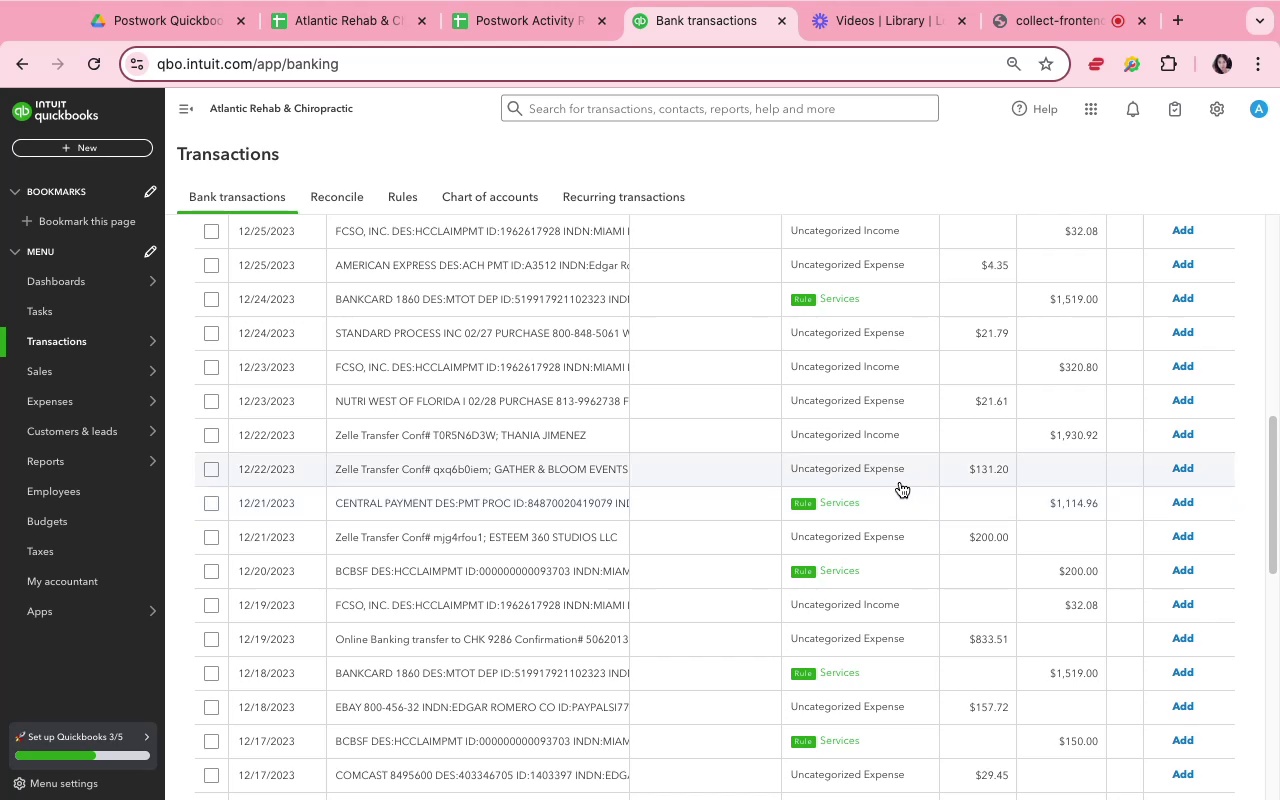 
scroll: coordinate [516, 505], scroll_direction: down, amount: 16.0
 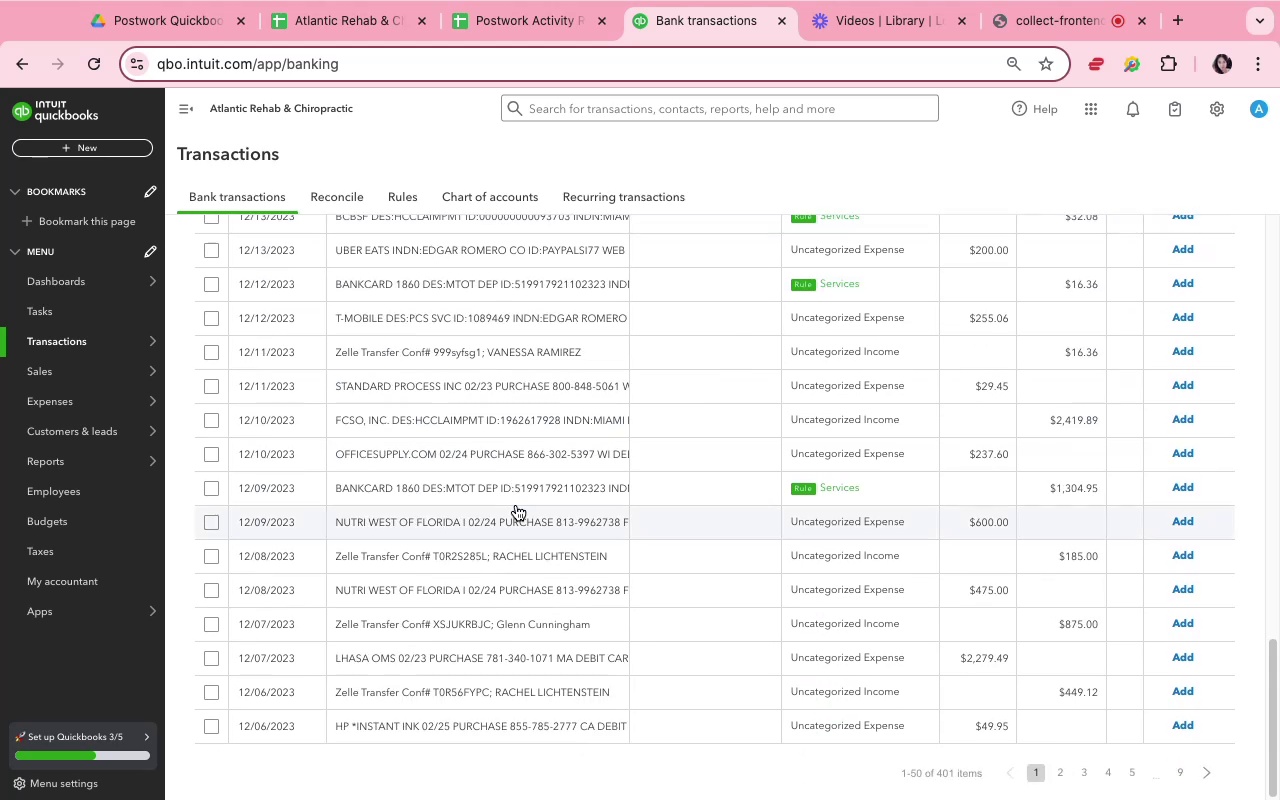 
scroll: coordinate [516, 505], scroll_direction: up, amount: 3.0
 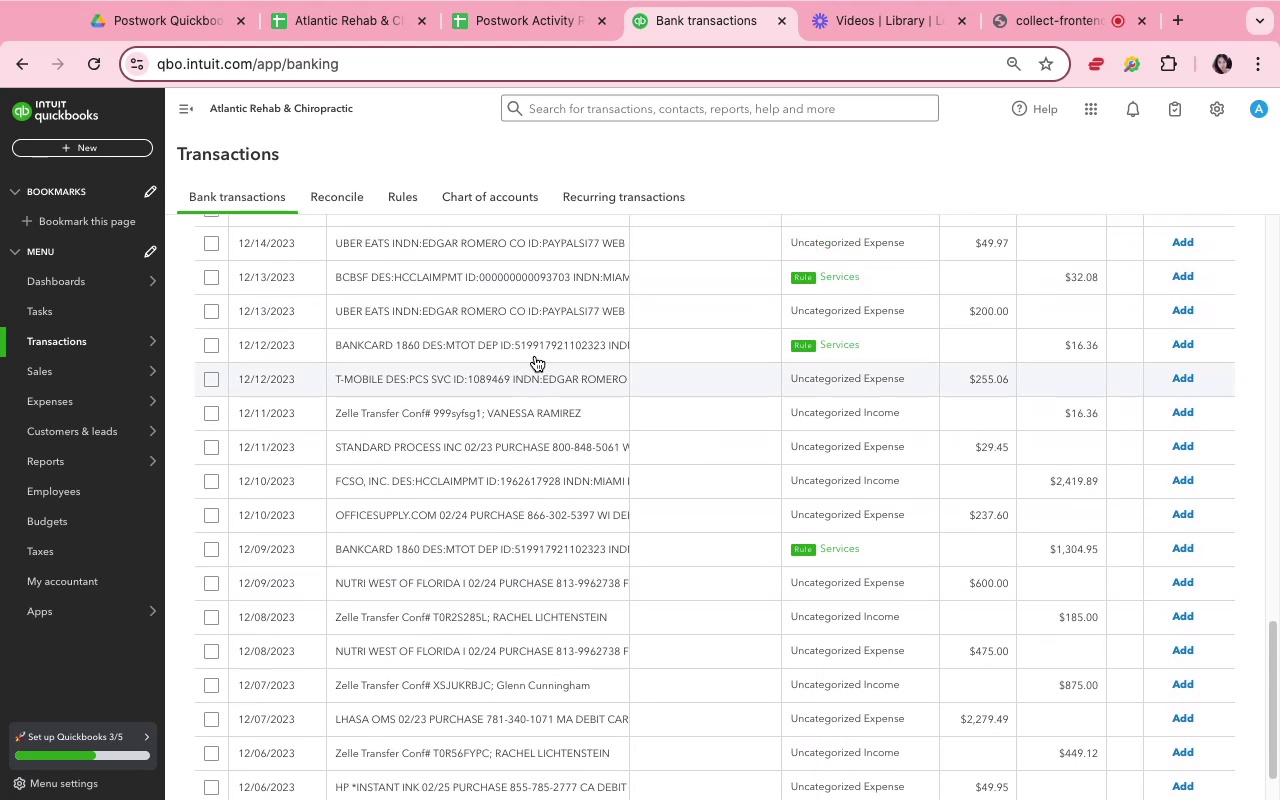 
mouse_move([535, 333])
 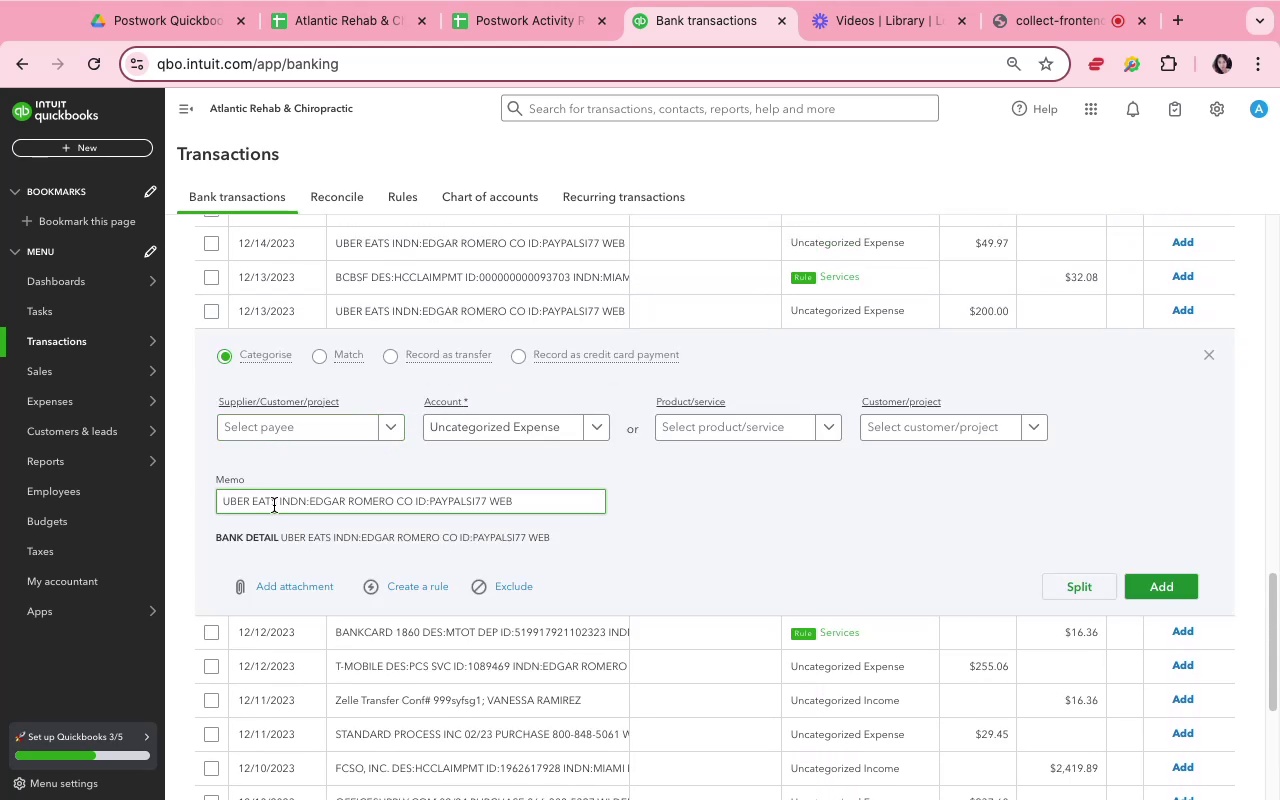 
left_click_drag(start_coordinate=[276, 503], to_coordinate=[201, 491])
 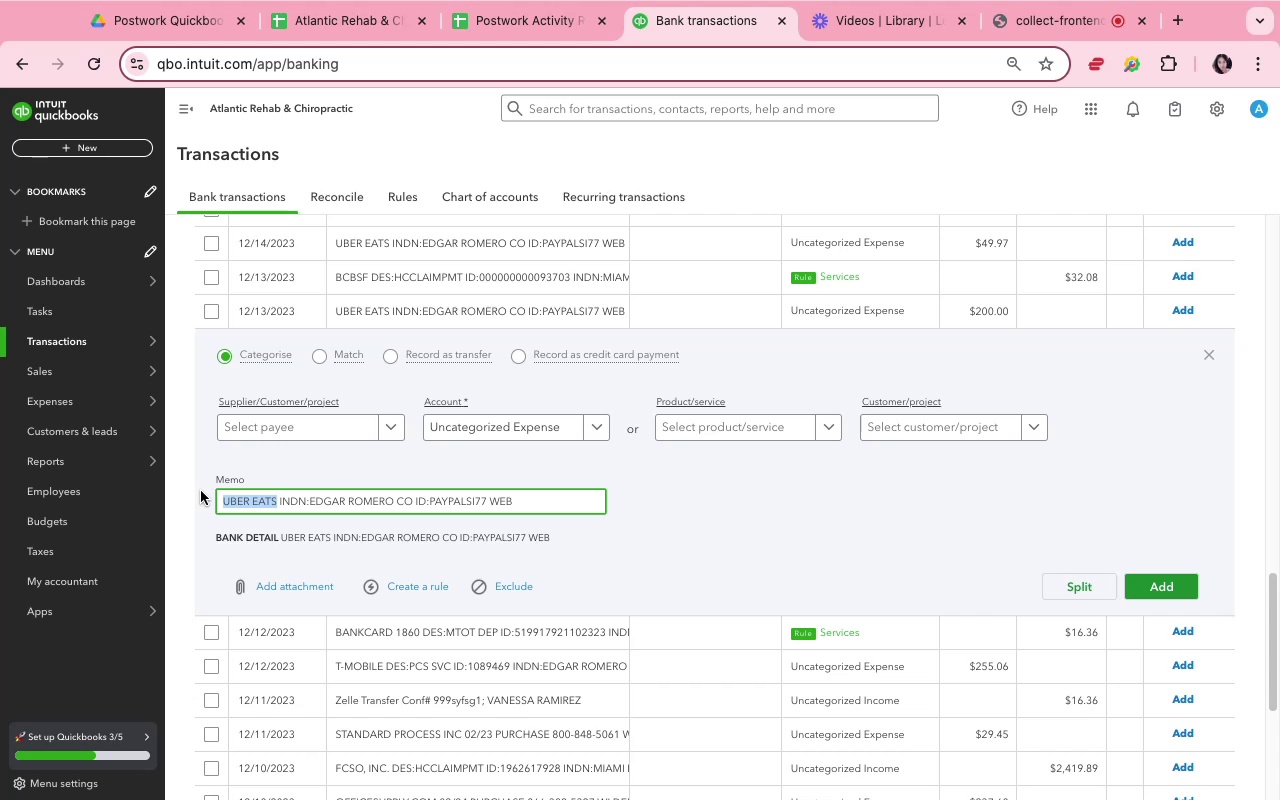 
hold_key(key=CommandLeft, duration=0.62)
 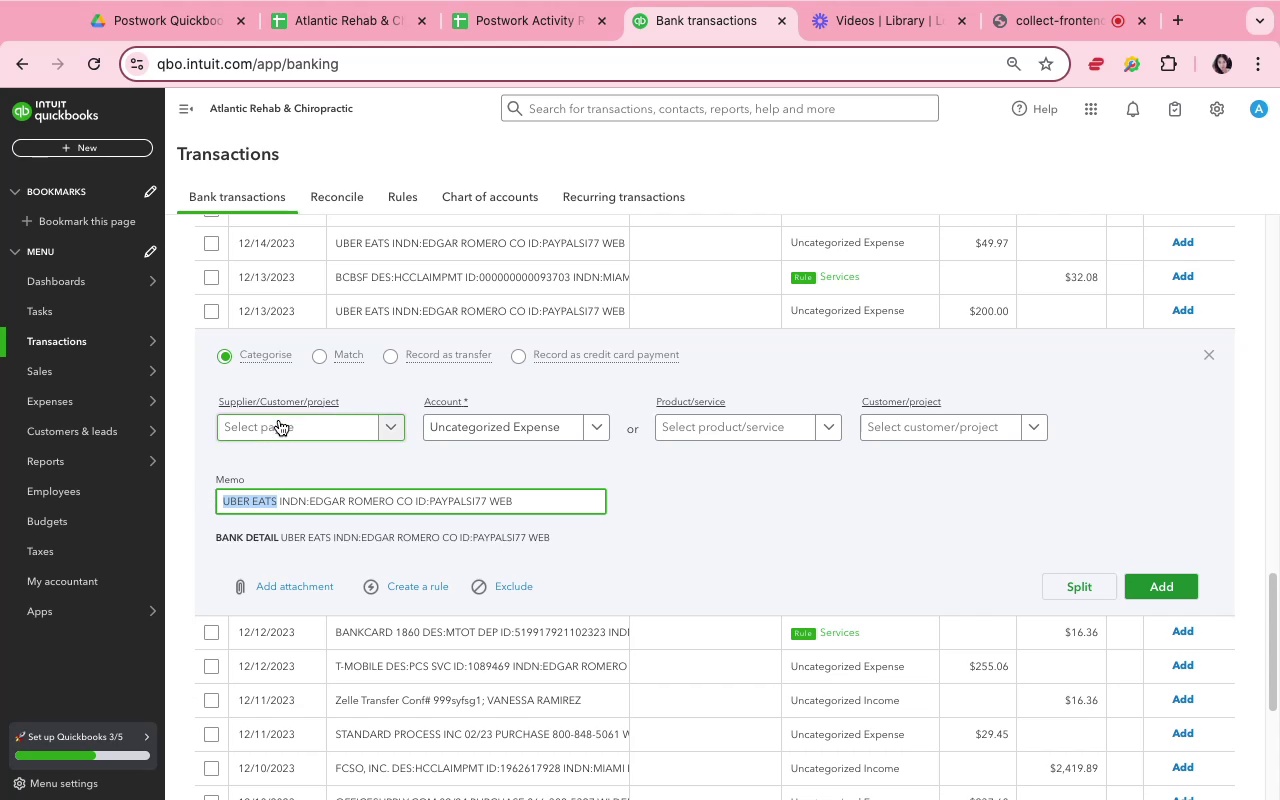 
hold_key(key=C, duration=0.3)
 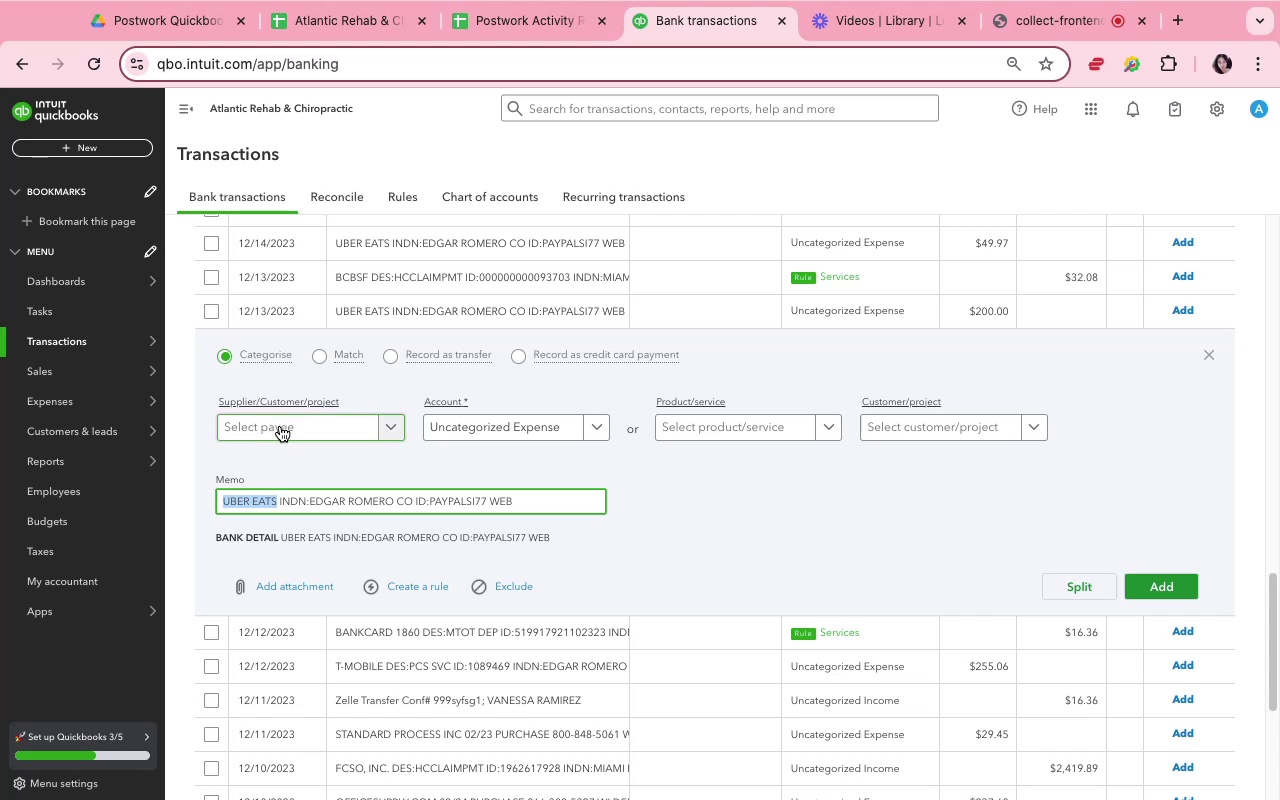 
left_click([281, 426])
 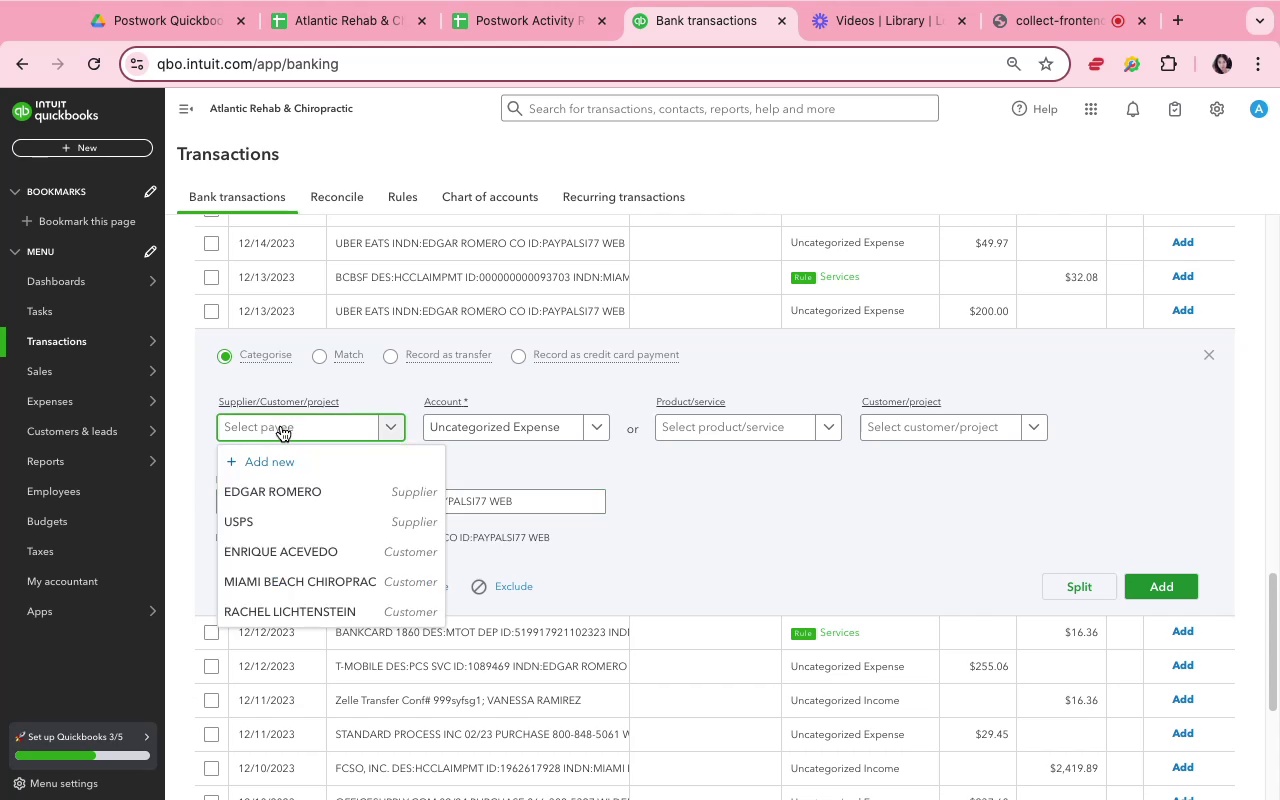 
key(Meta+V)
 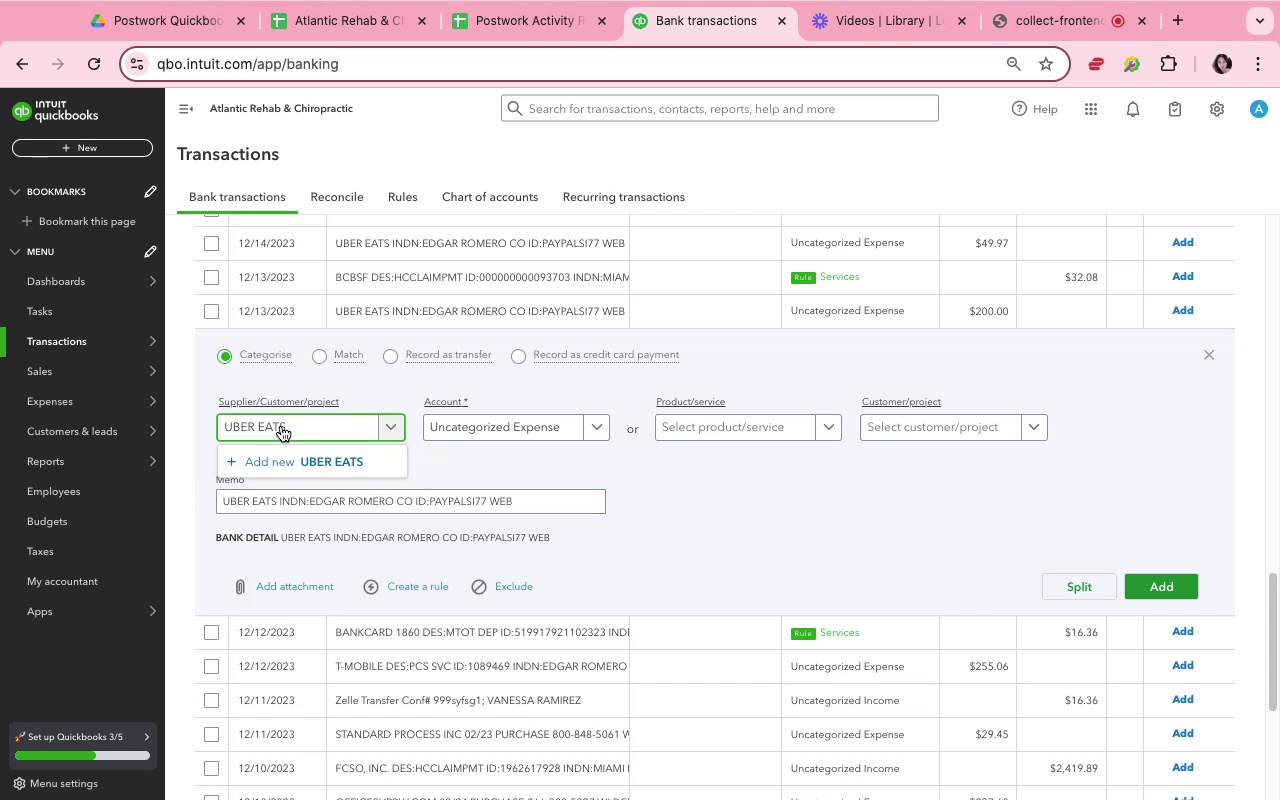 
left_click([273, 458])
 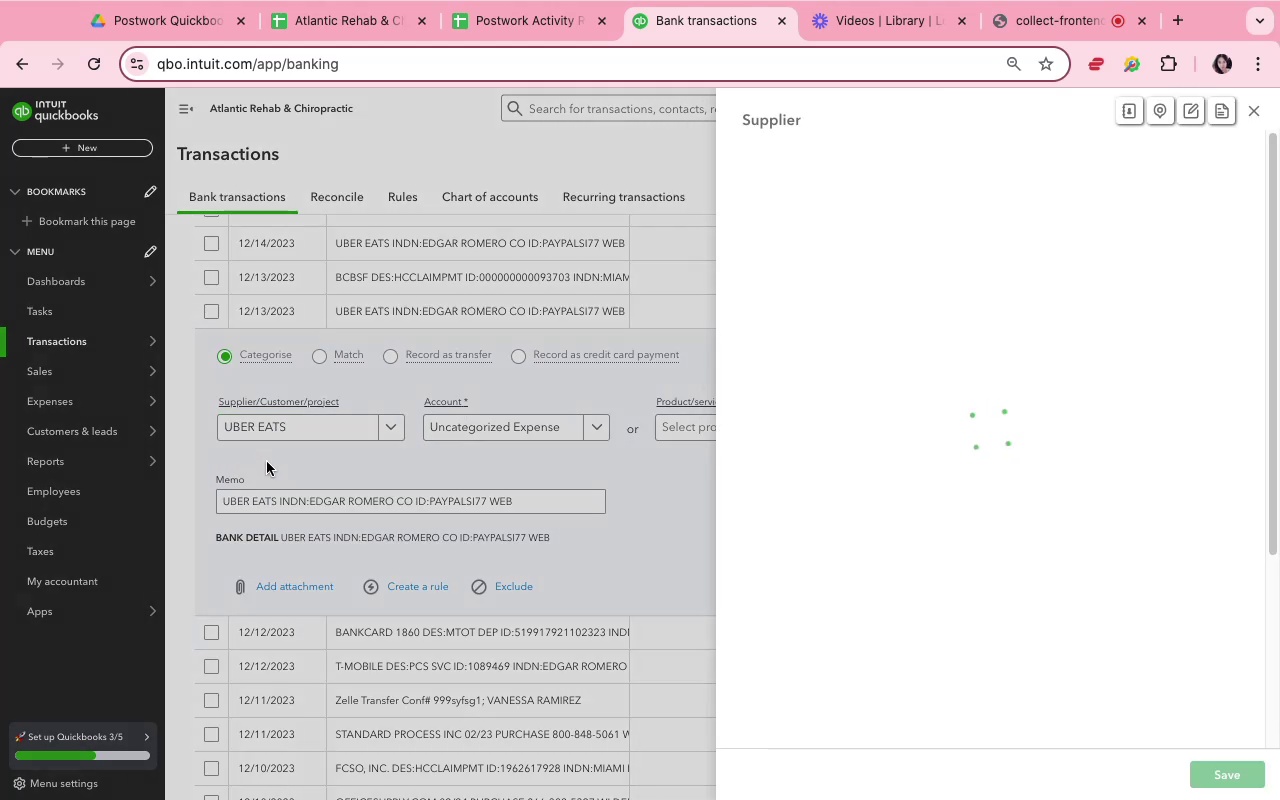 
mouse_move([1008, 312])
 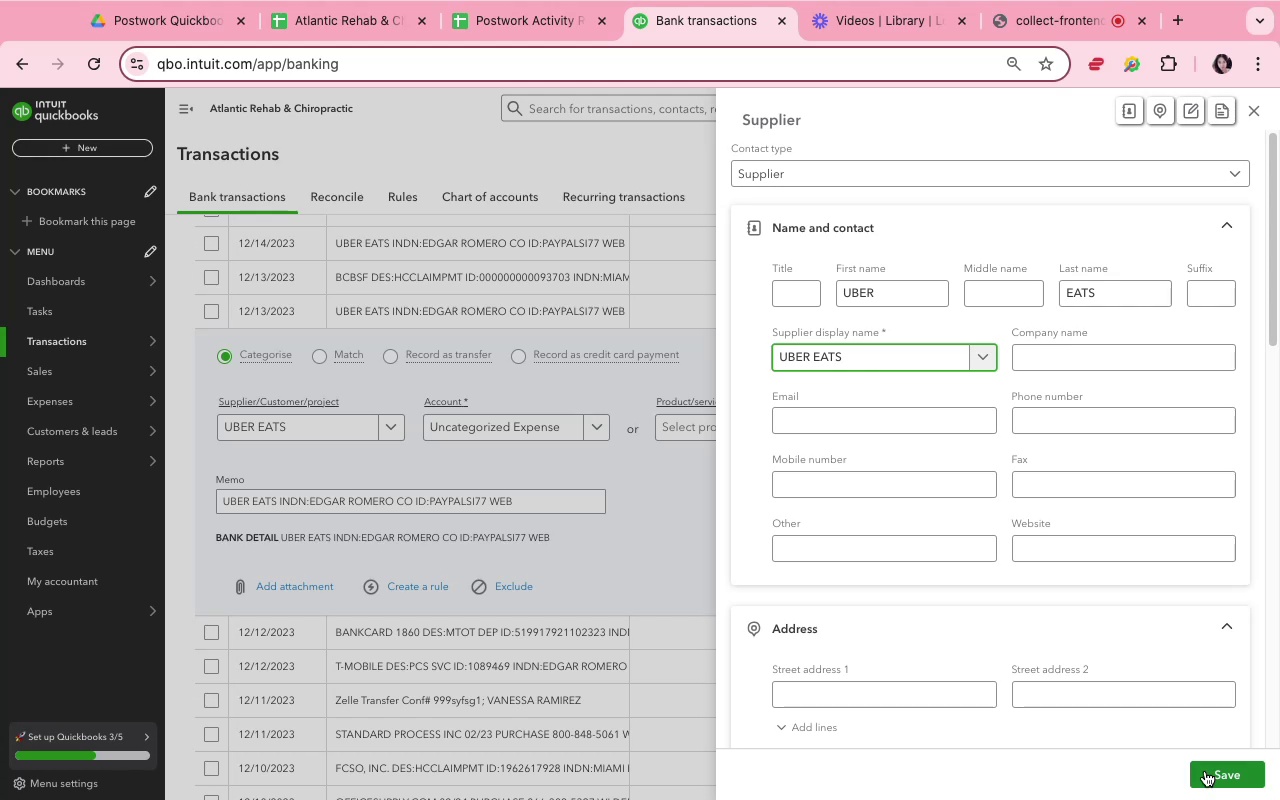 
left_click([1207, 774])
 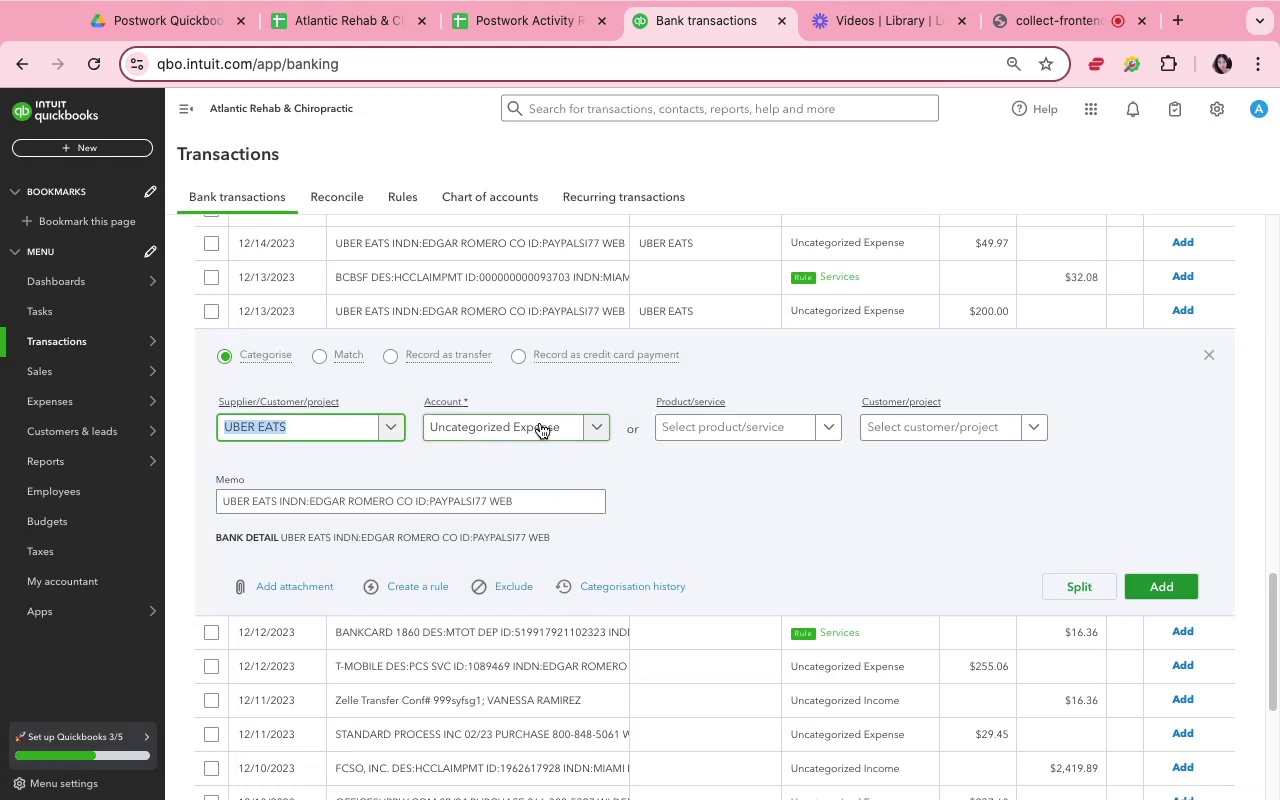 
left_click([540, 423])
 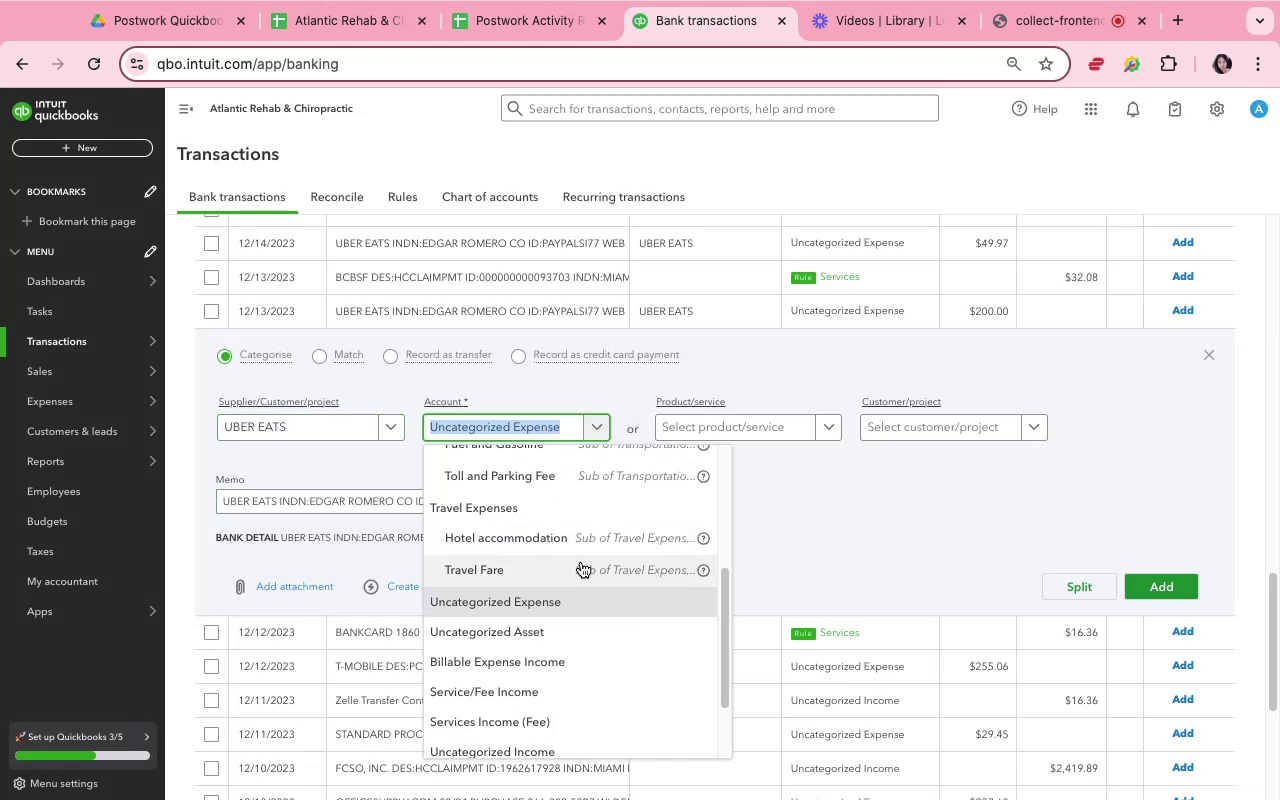 
scroll: coordinate [583, 597], scroll_direction: up, amount: 7.0
 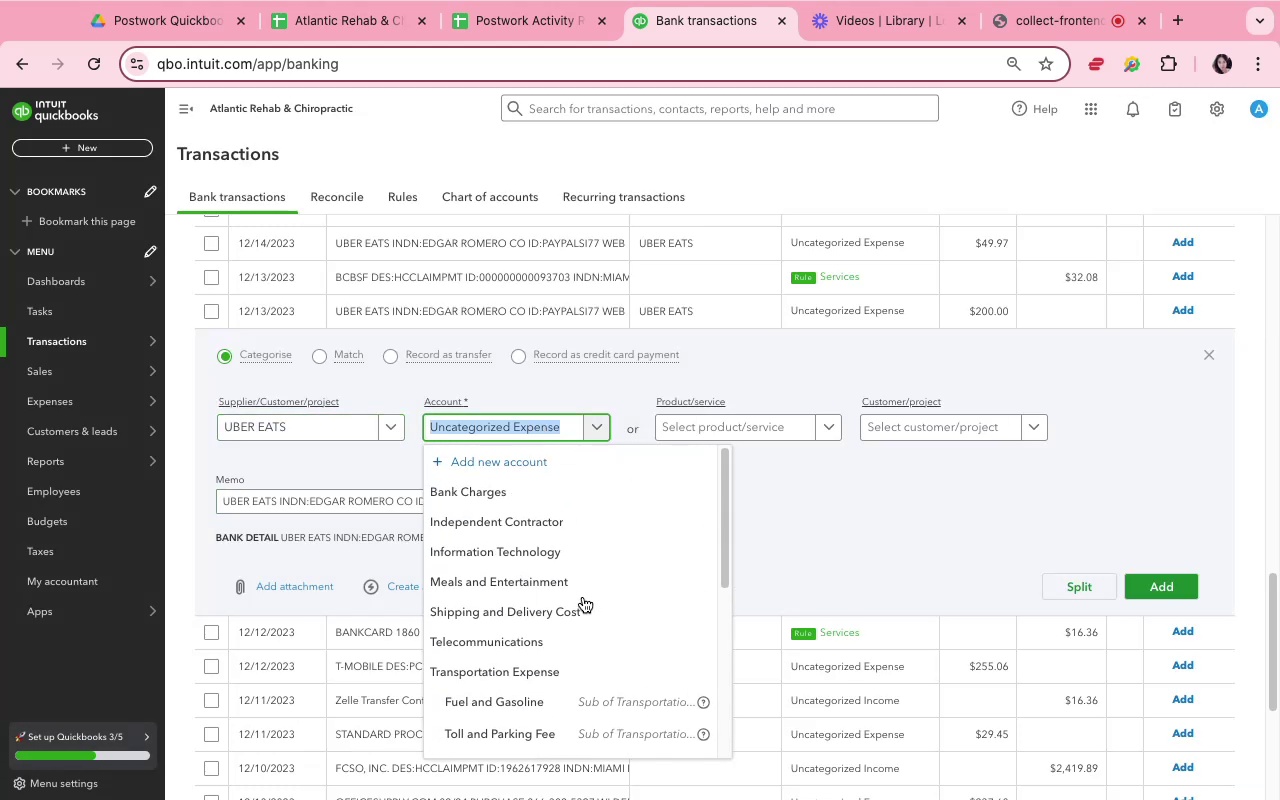 
scroll: coordinate [583, 597], scroll_direction: down, amount: 12.0
 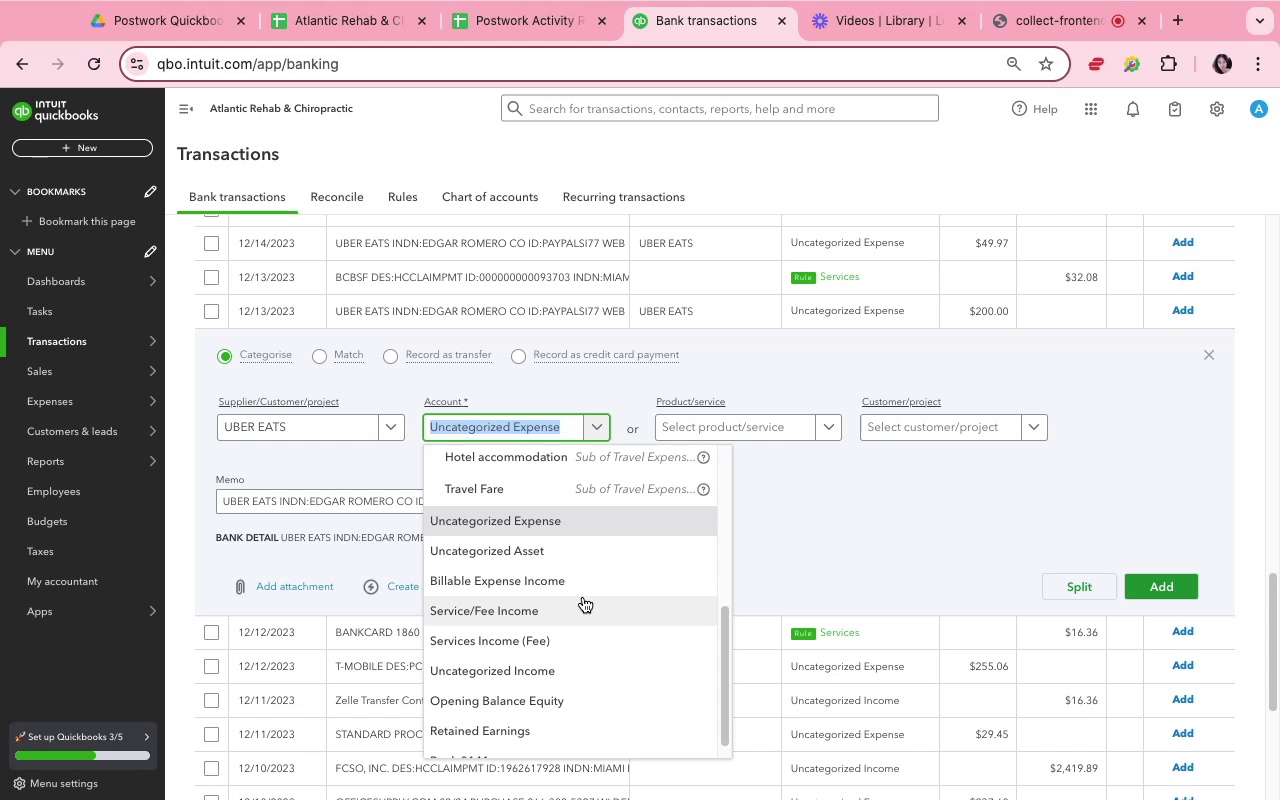 
wait(6.34)
 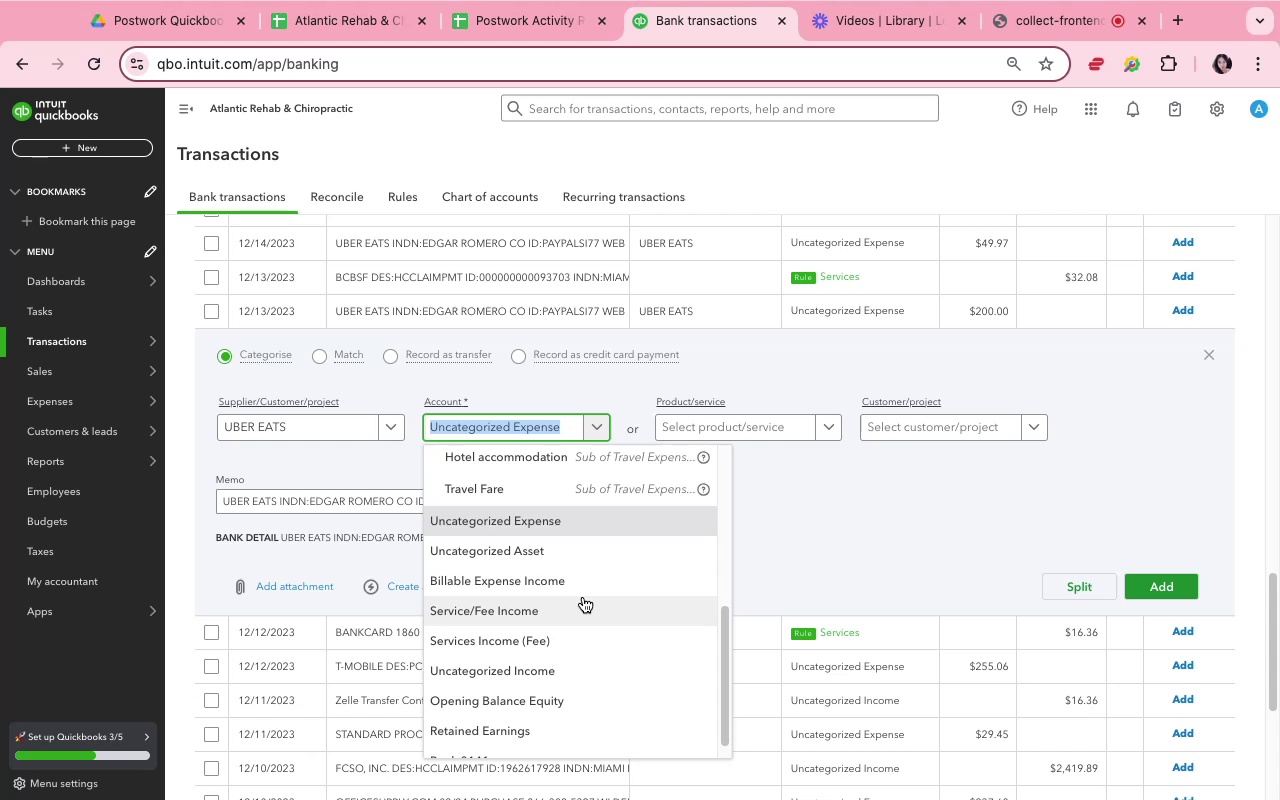 
scroll: coordinate [531, 641], scroll_direction: up, amount: 5.0
 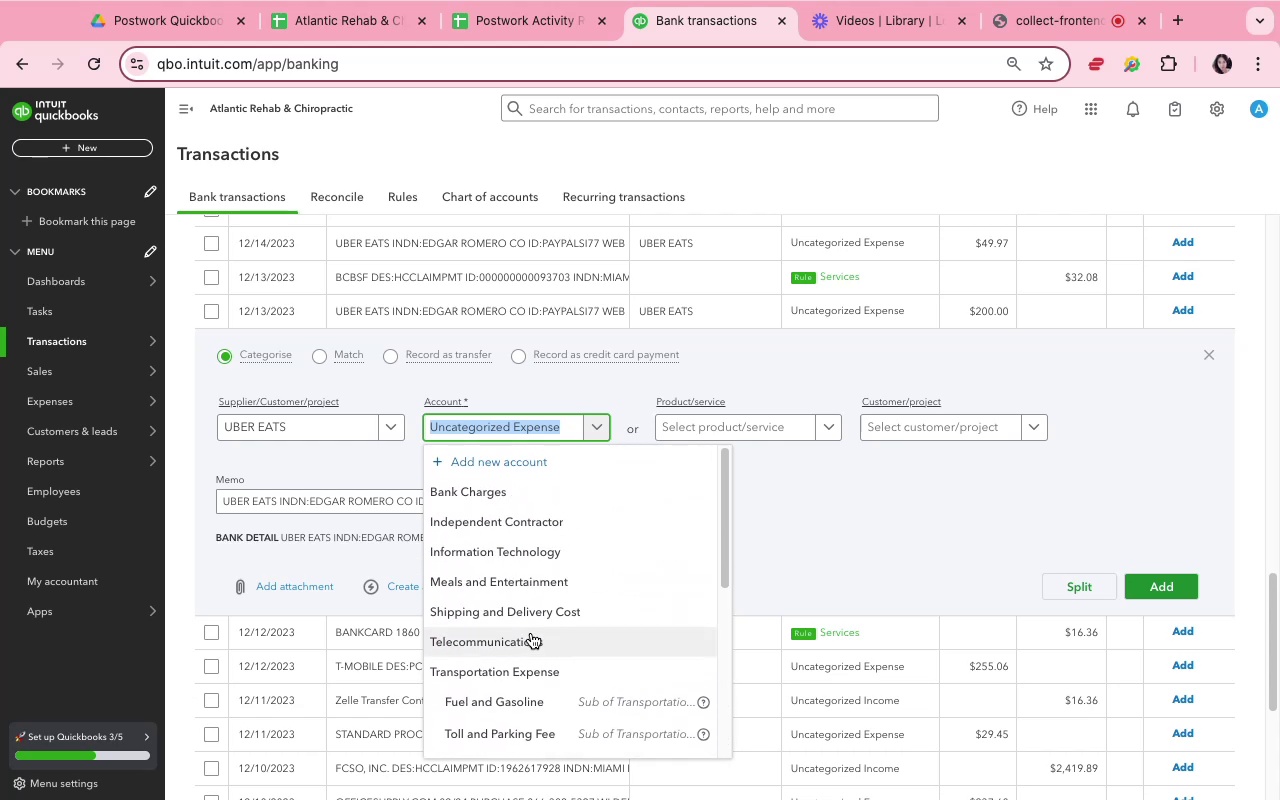 
left_click([542, 581])
 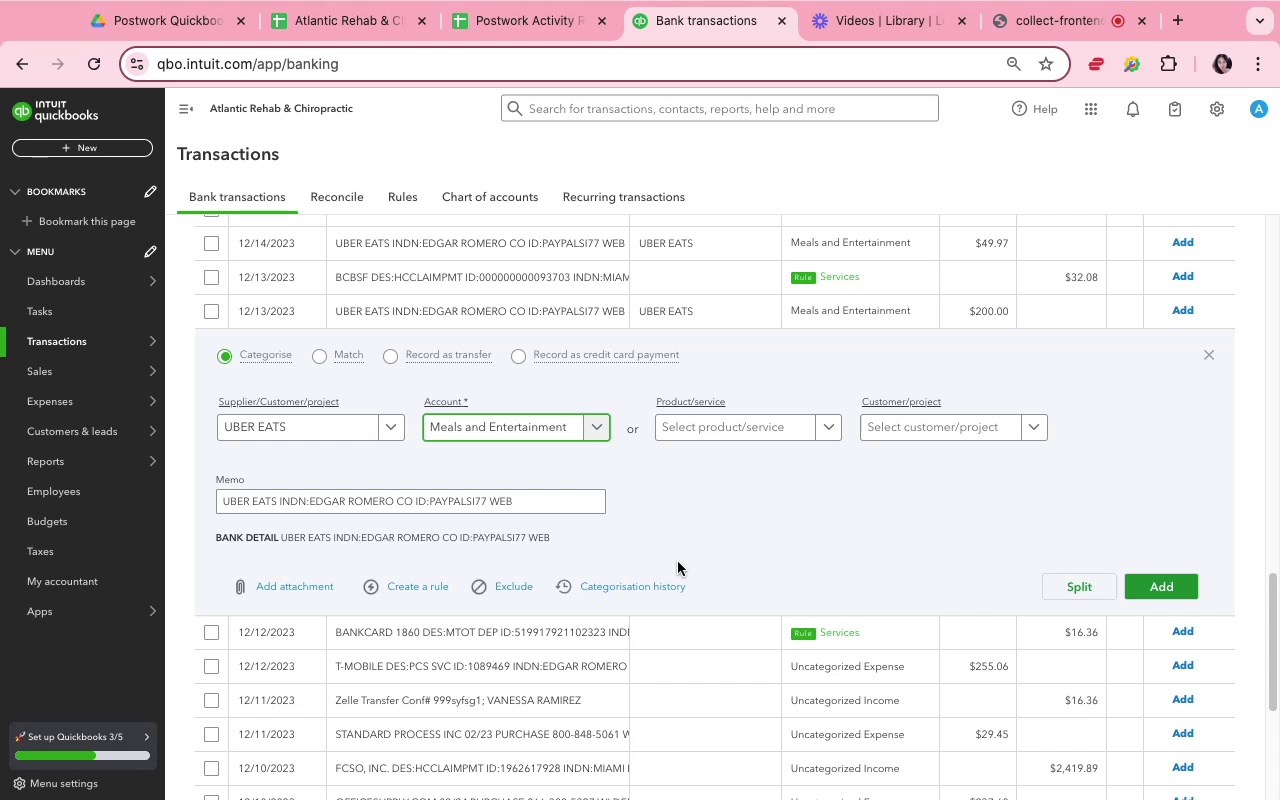 
left_click([733, 534])
 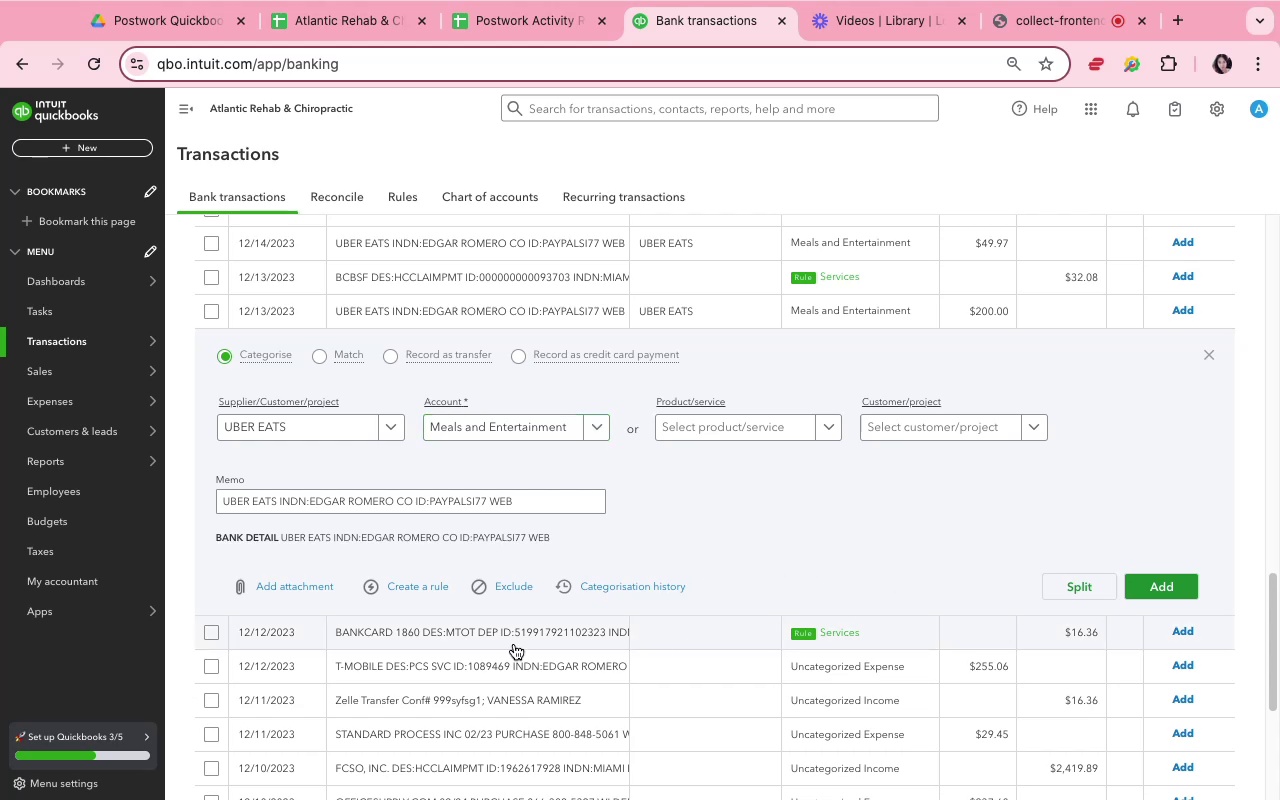 
left_click([427, 586])
 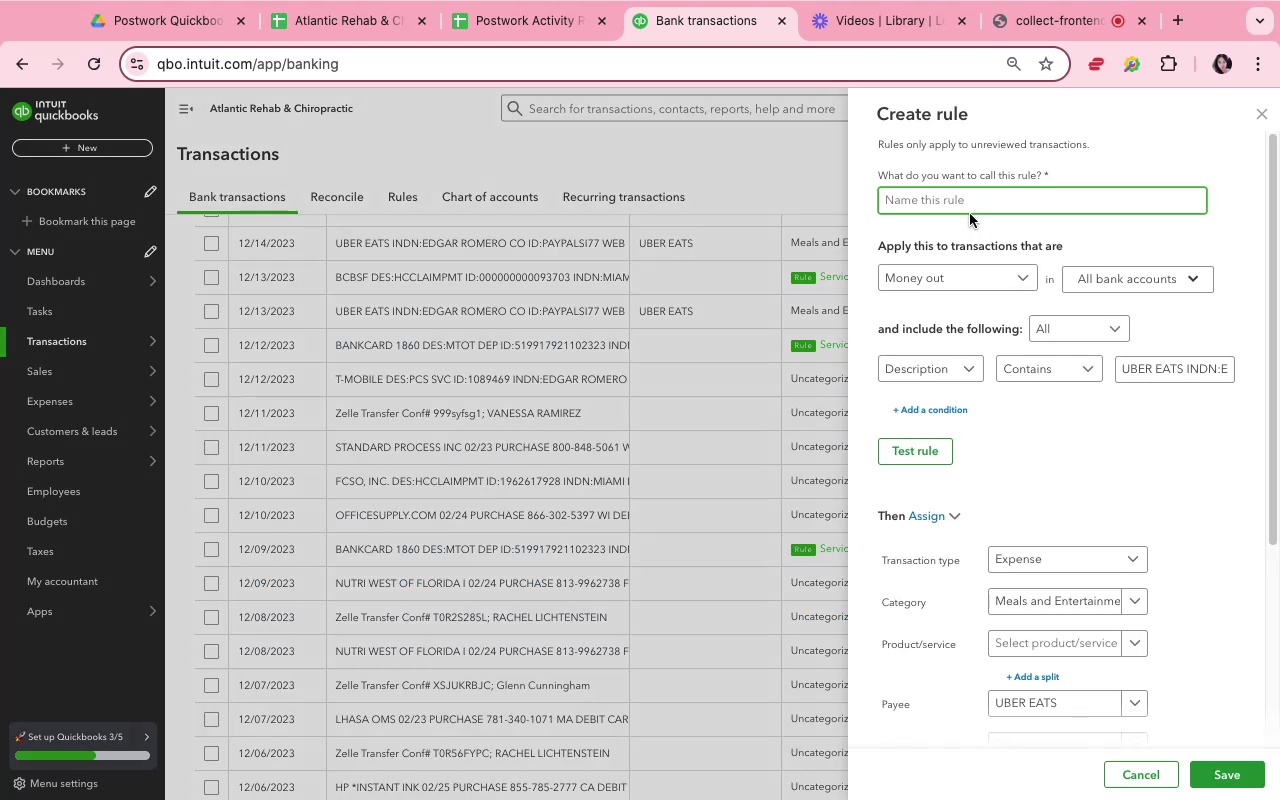 
type(uber eats)
 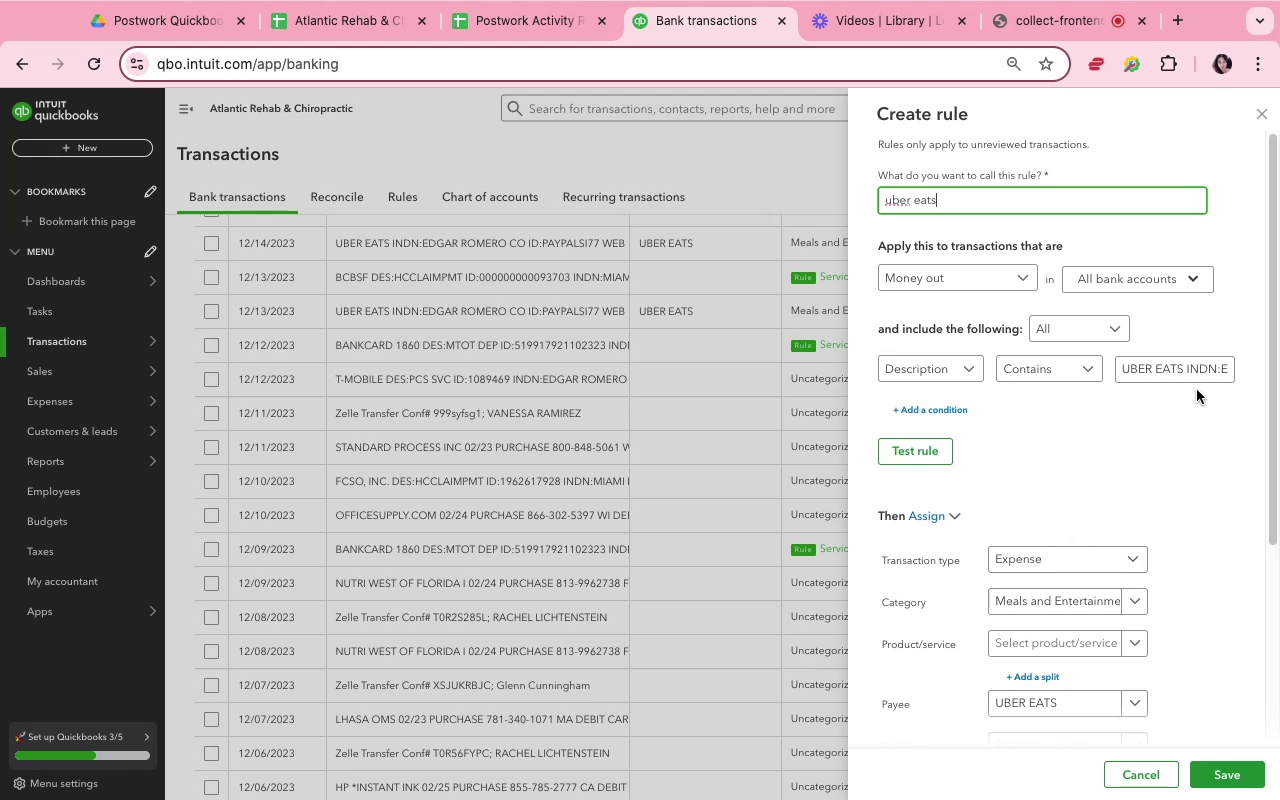 
left_click([1187, 368])
 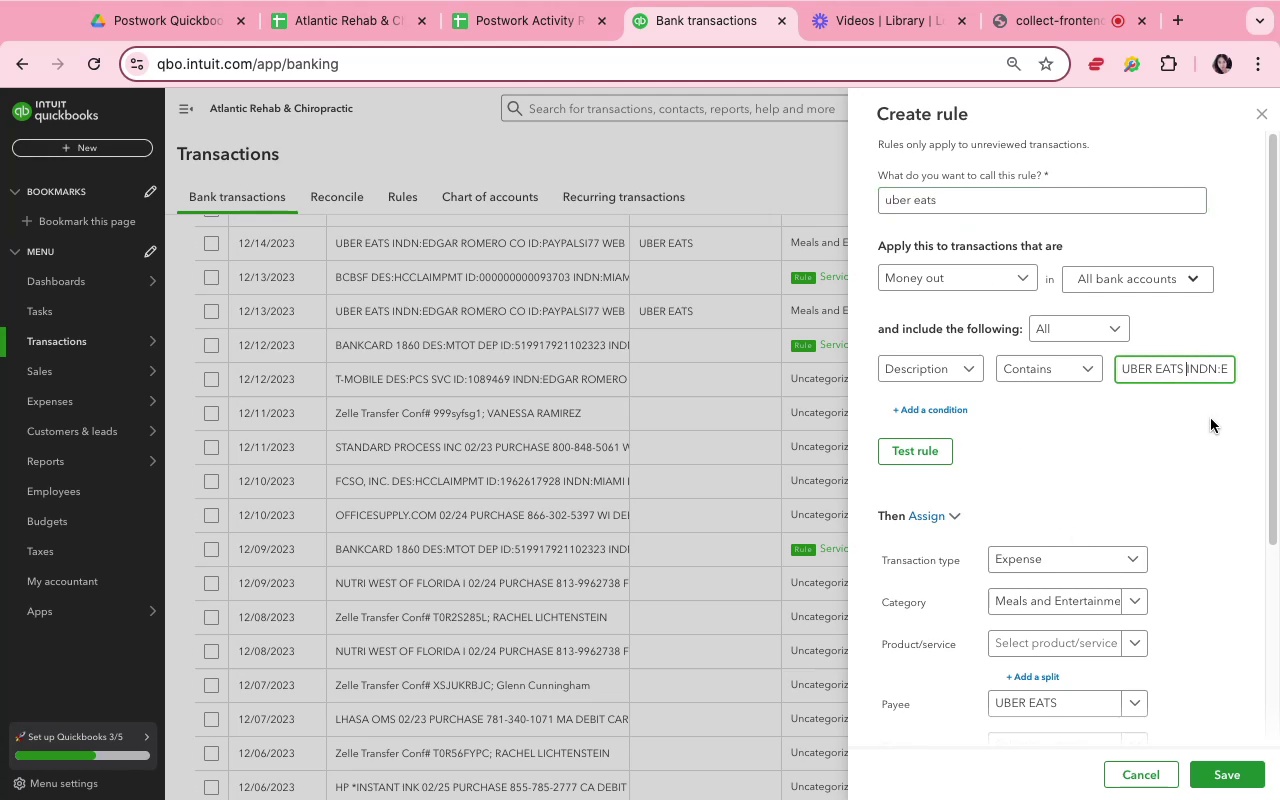 
key(Meta+Shift+ArrowRight)
 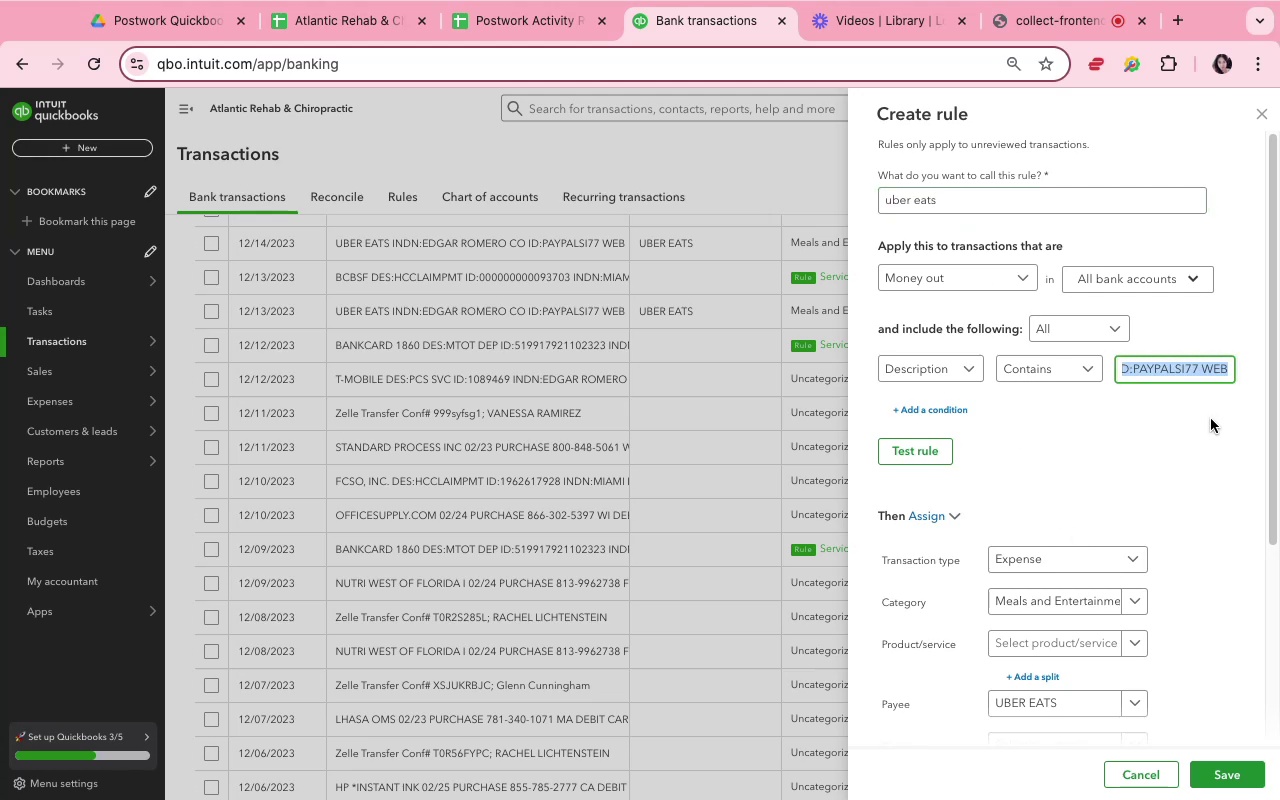 
key(Backspace)
 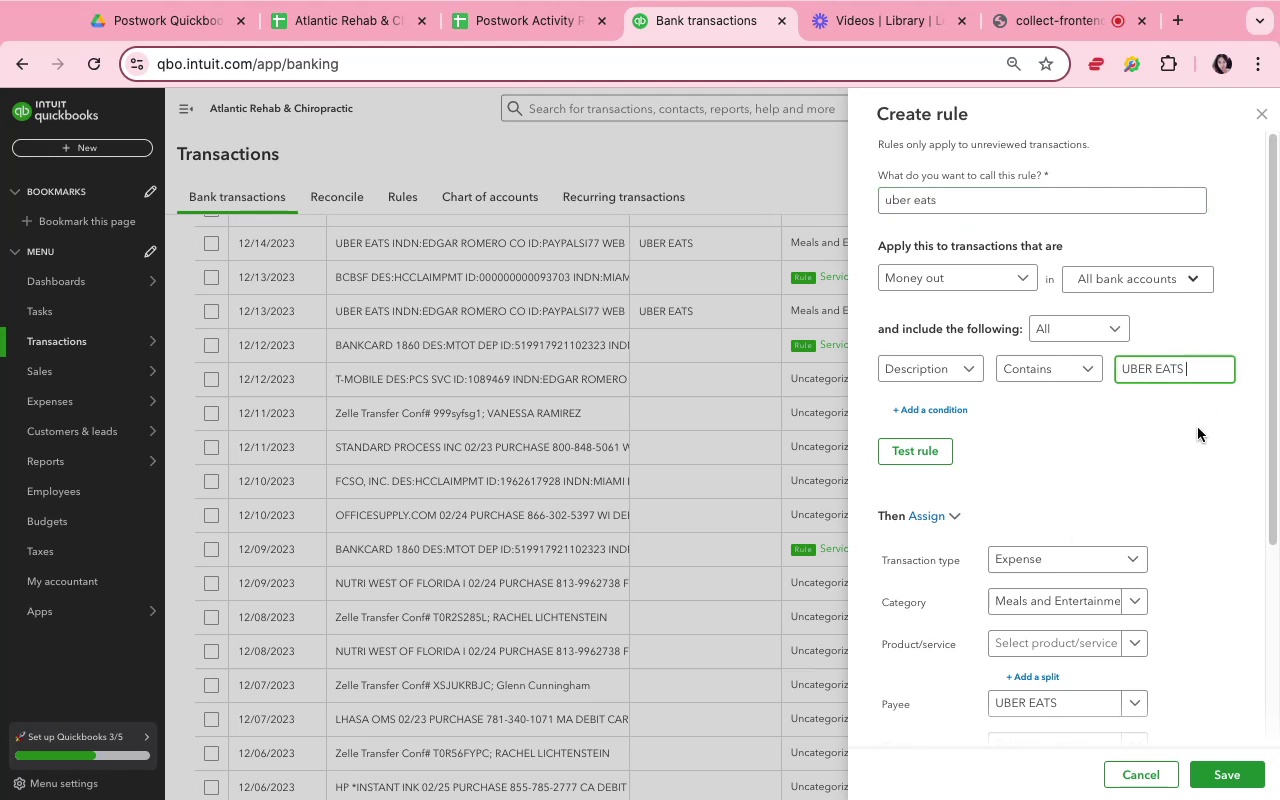 
scroll: coordinate [1146, 712], scroll_direction: down, amount: 28.0
 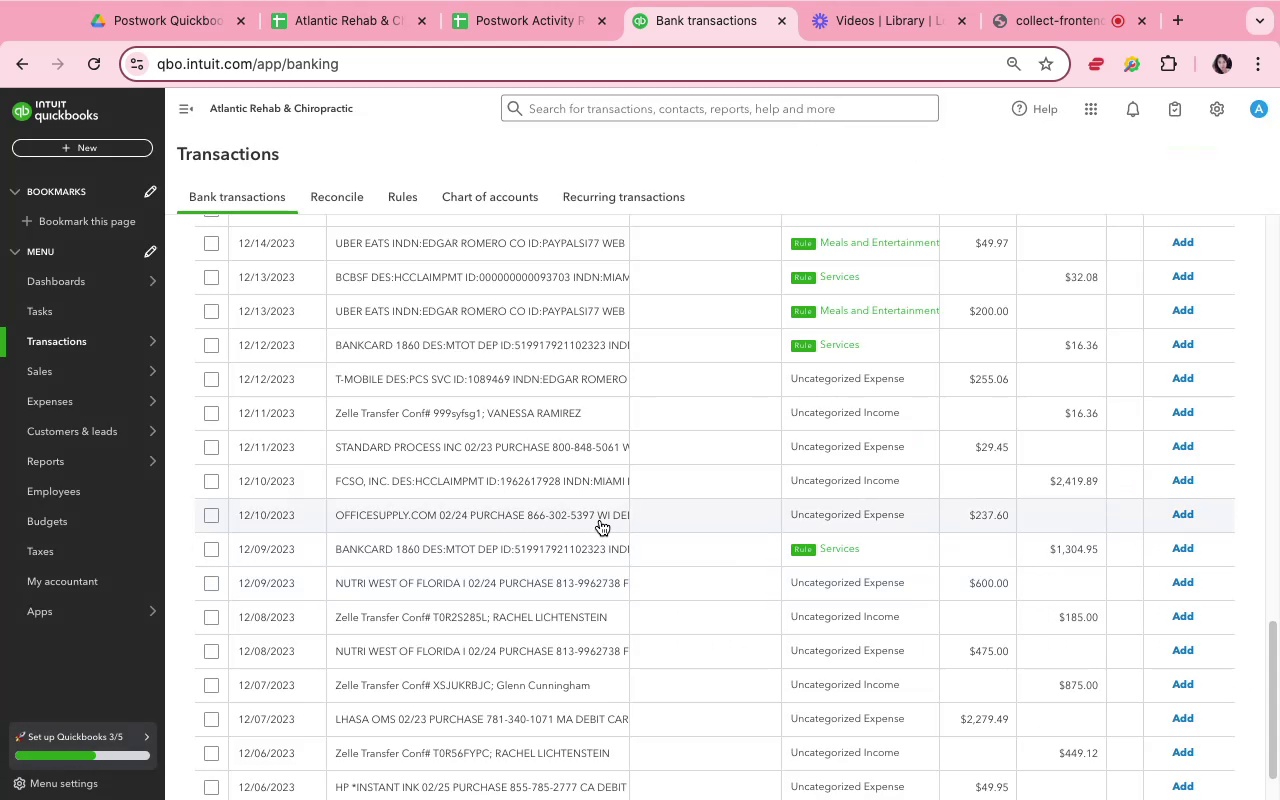 
wait(7.62)
 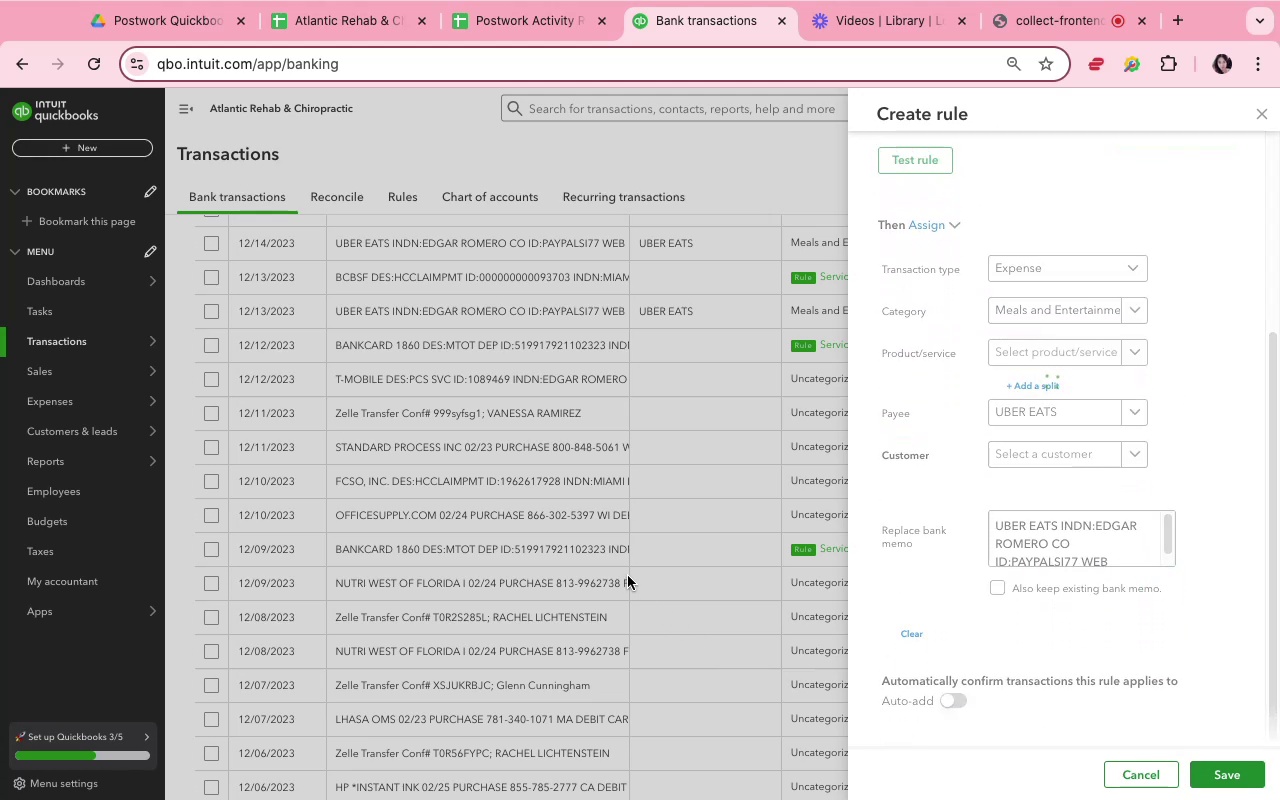 
left_click([600, 520])
 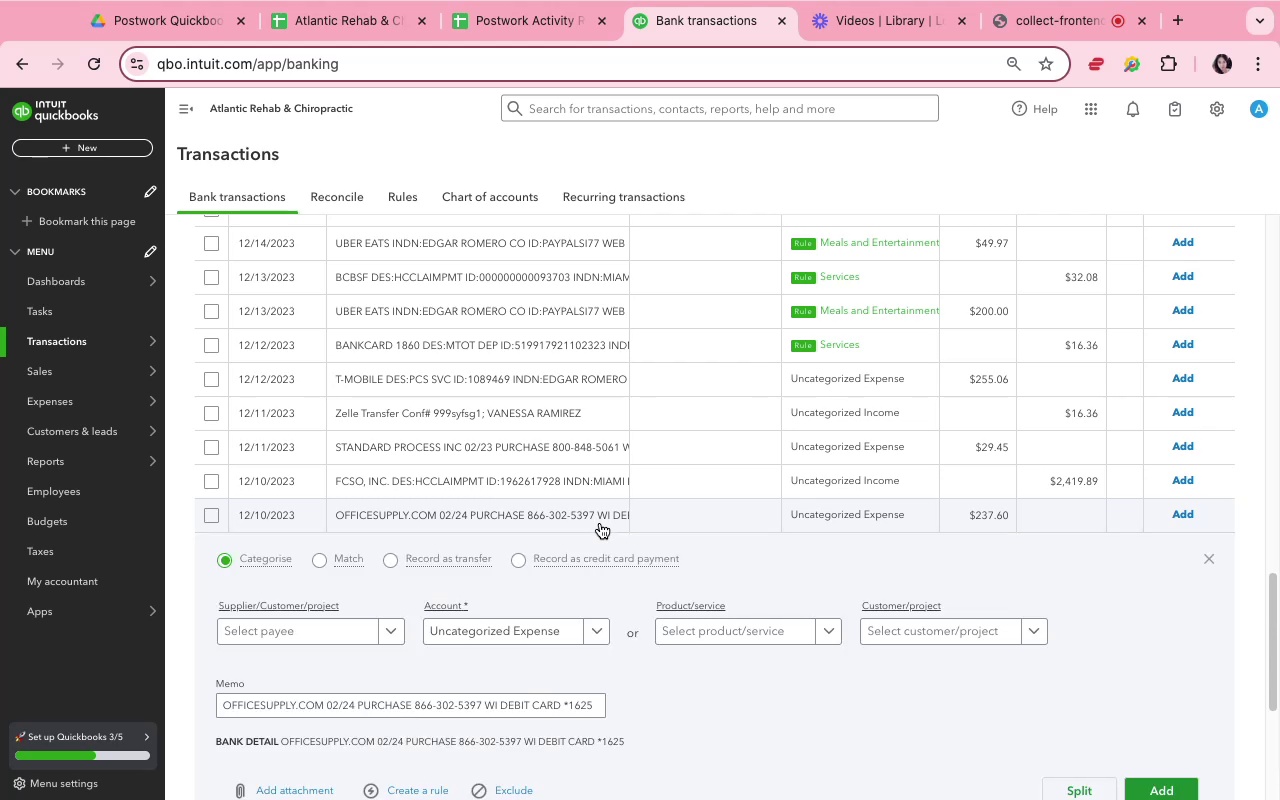 
scroll: coordinate [596, 524], scroll_direction: down, amount: 6.0
 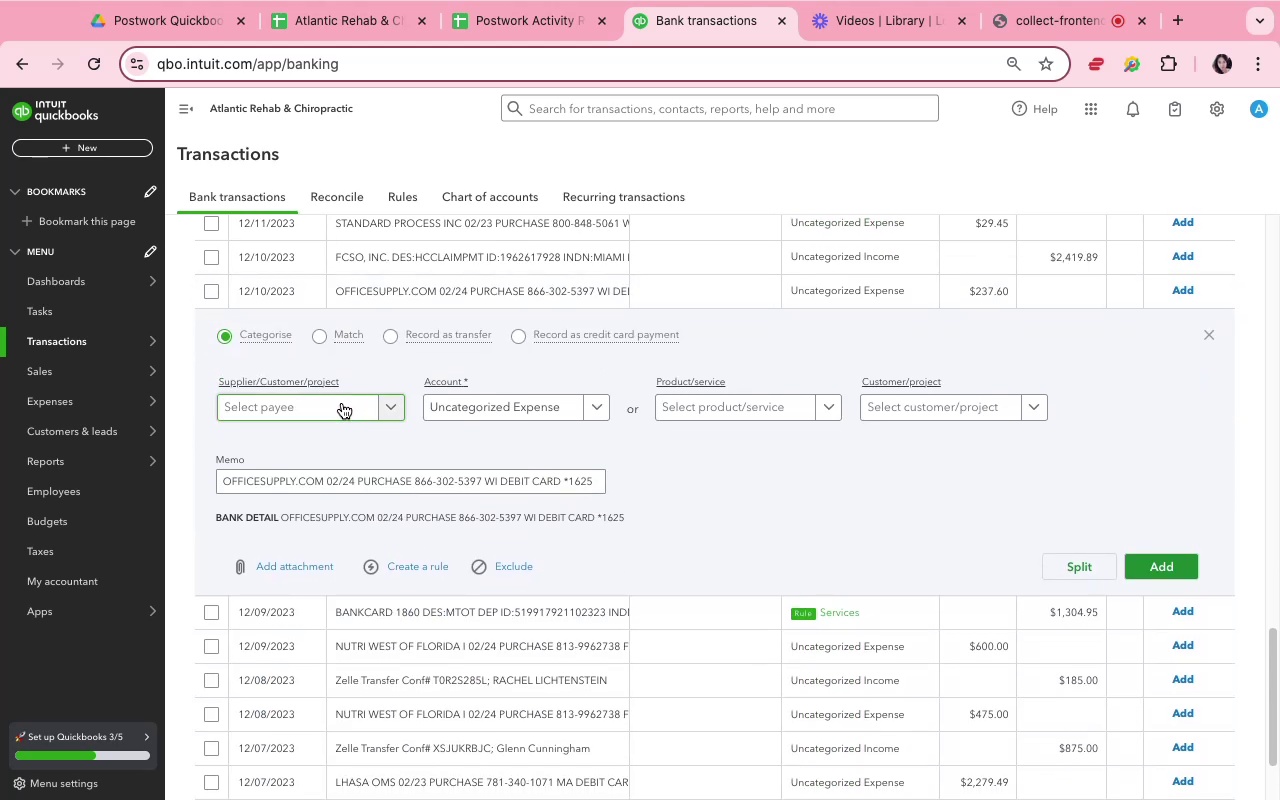 
wait(7.21)
 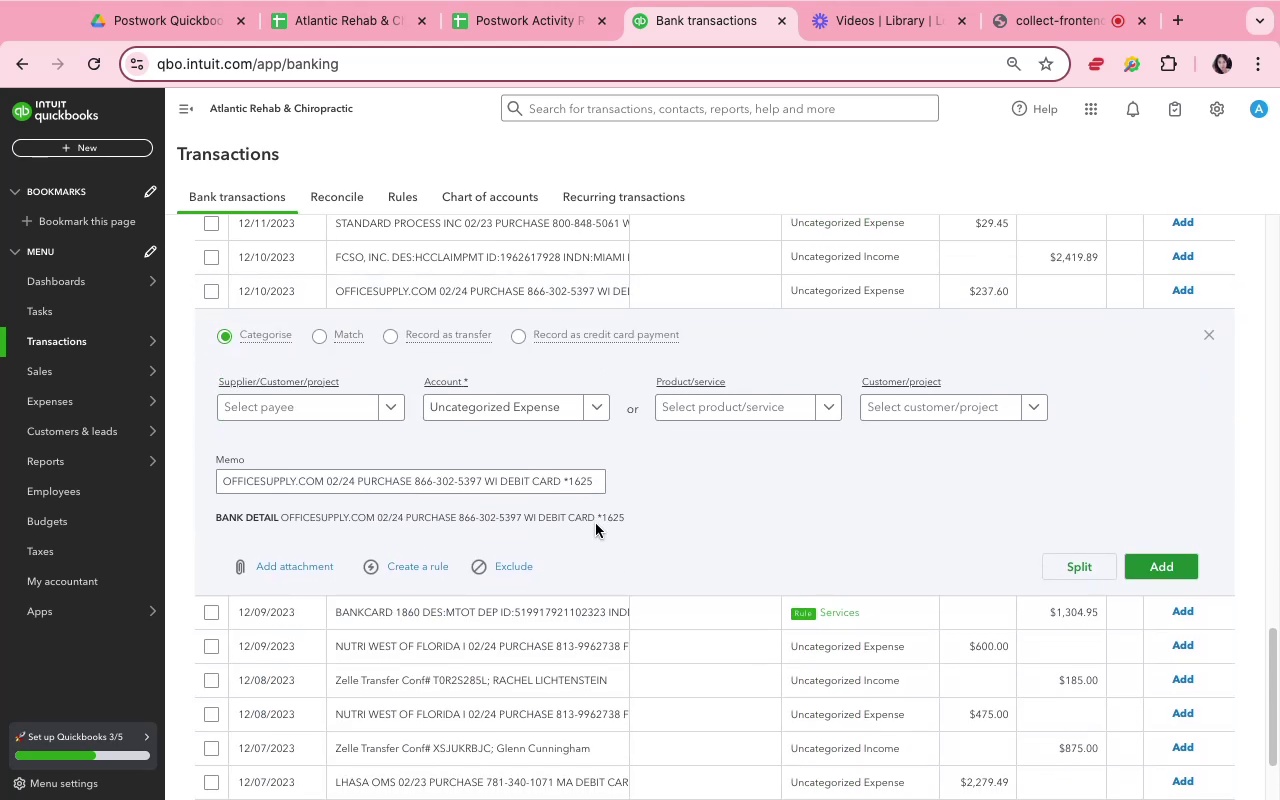 
left_click_drag(start_coordinate=[325, 485], to_coordinate=[221, 474])
 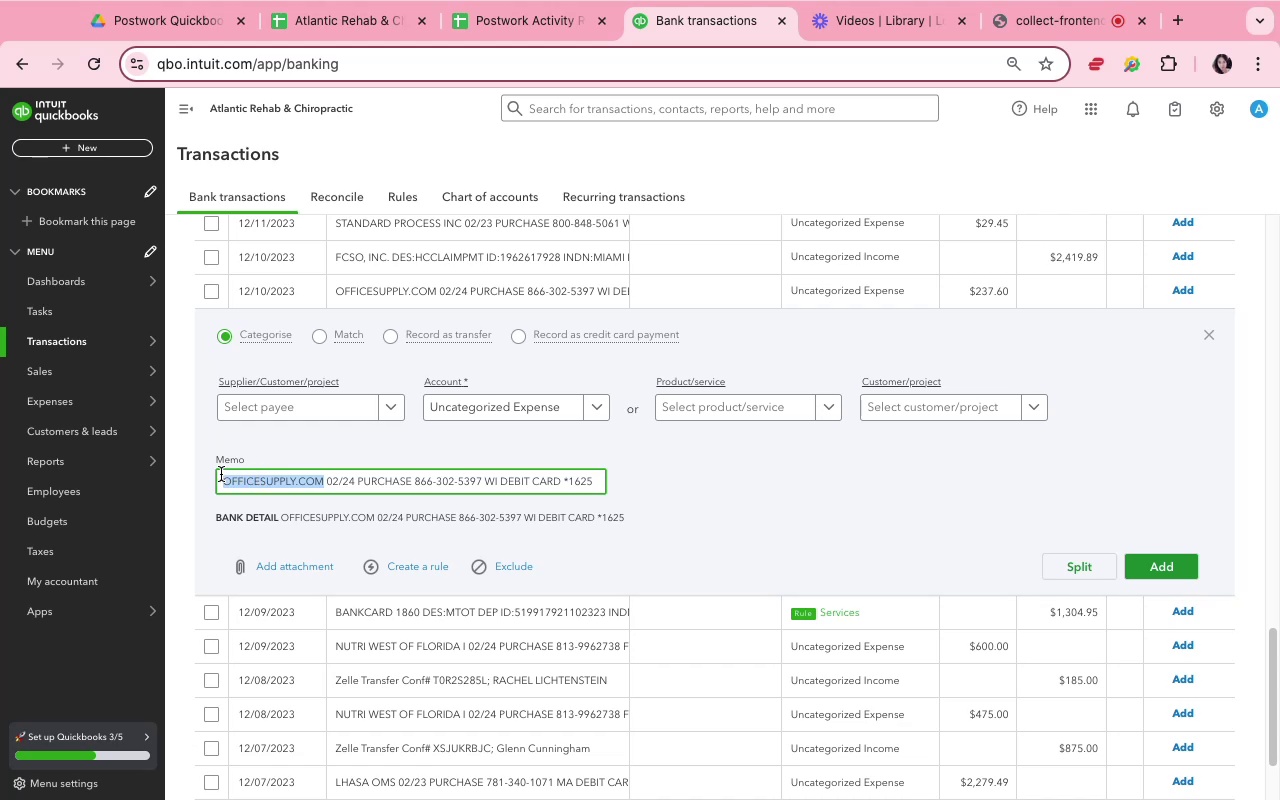 
key(Meta+C)
 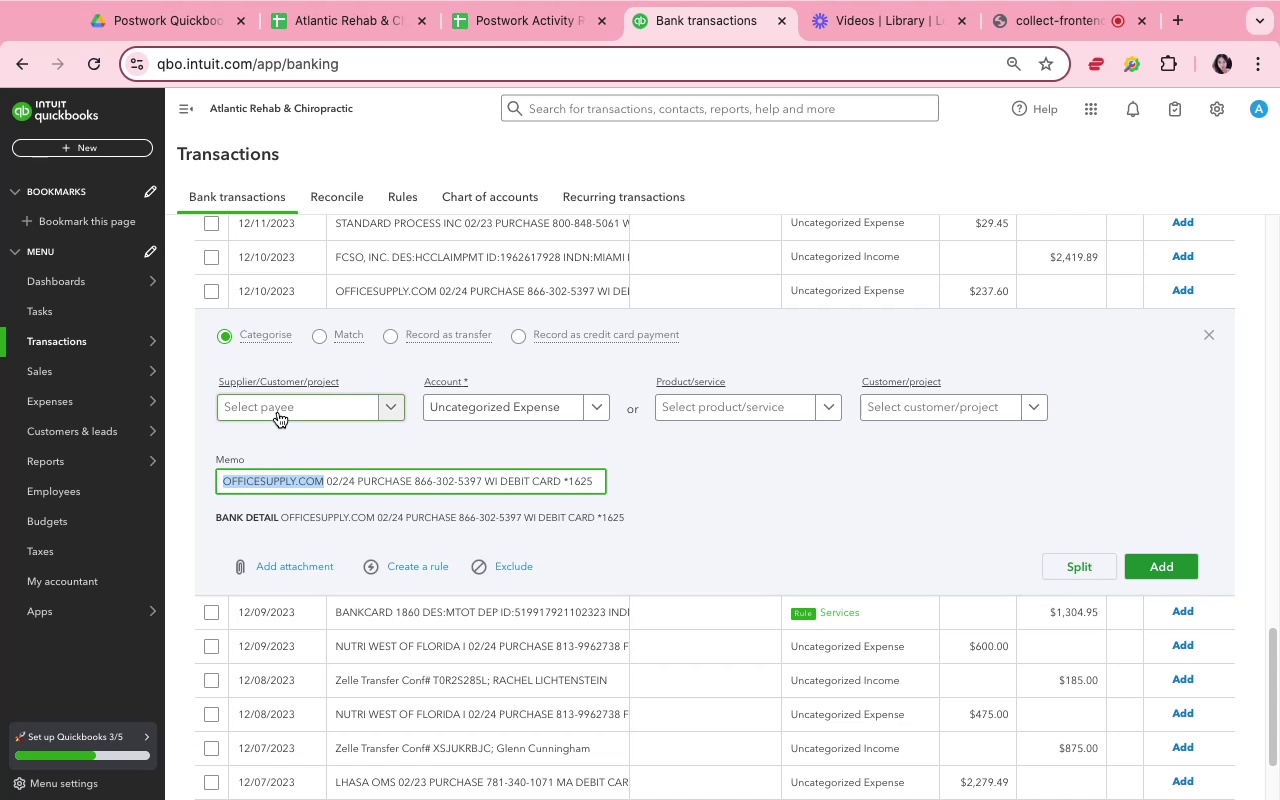 
left_click([280, 407])
 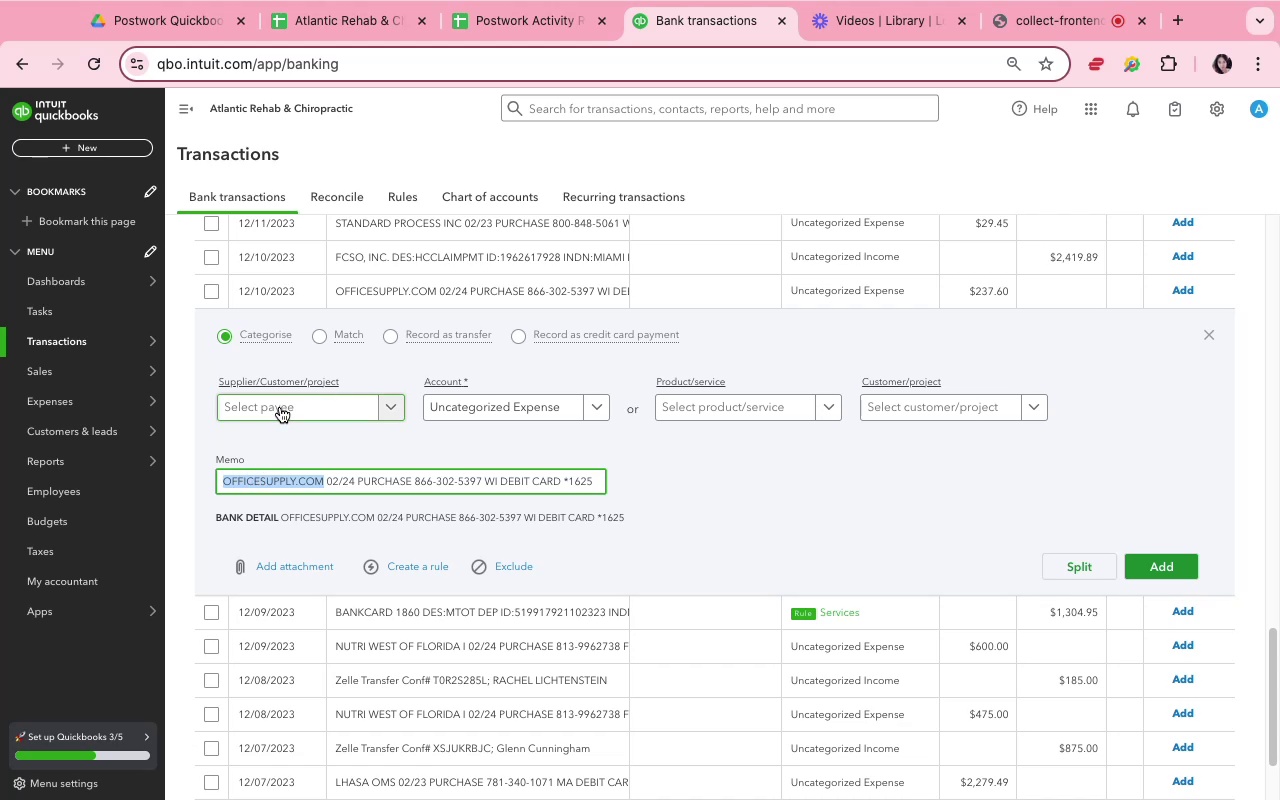 
key(Meta+V)
 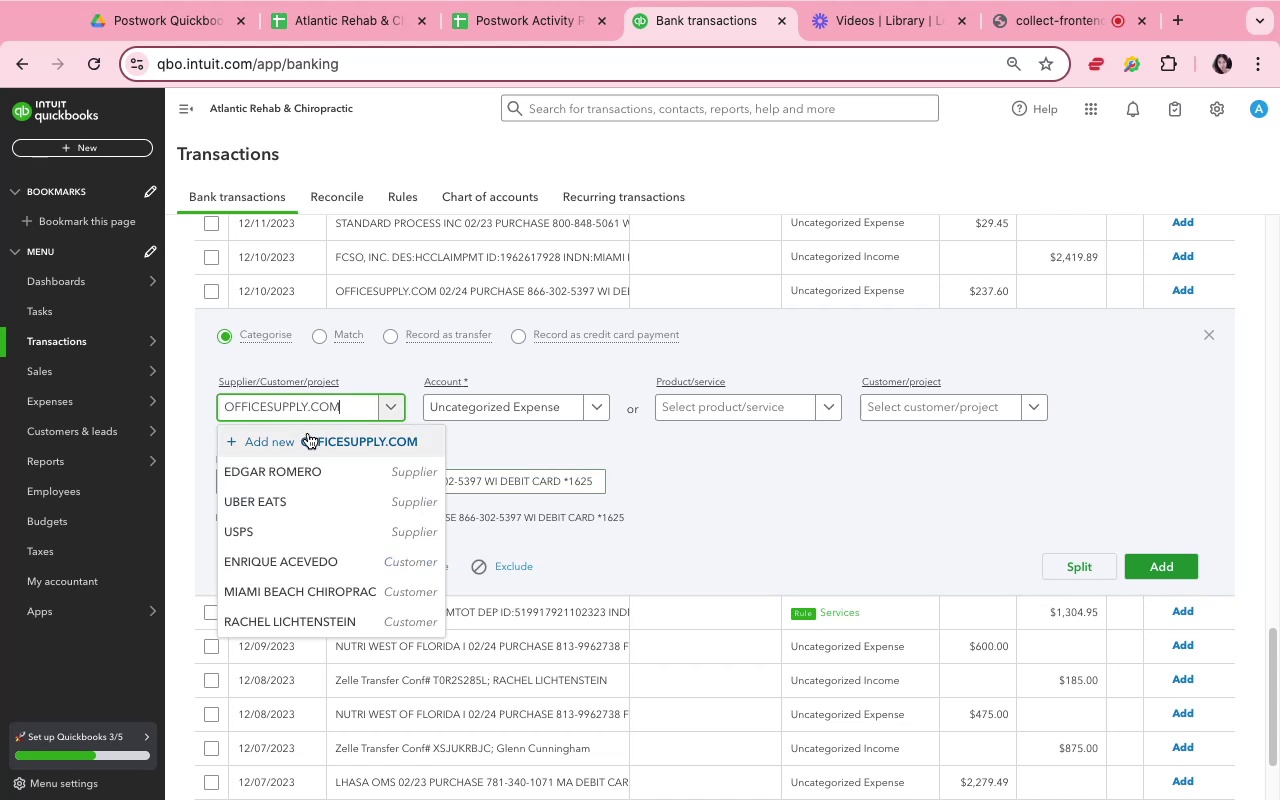 
left_click([308, 433])
 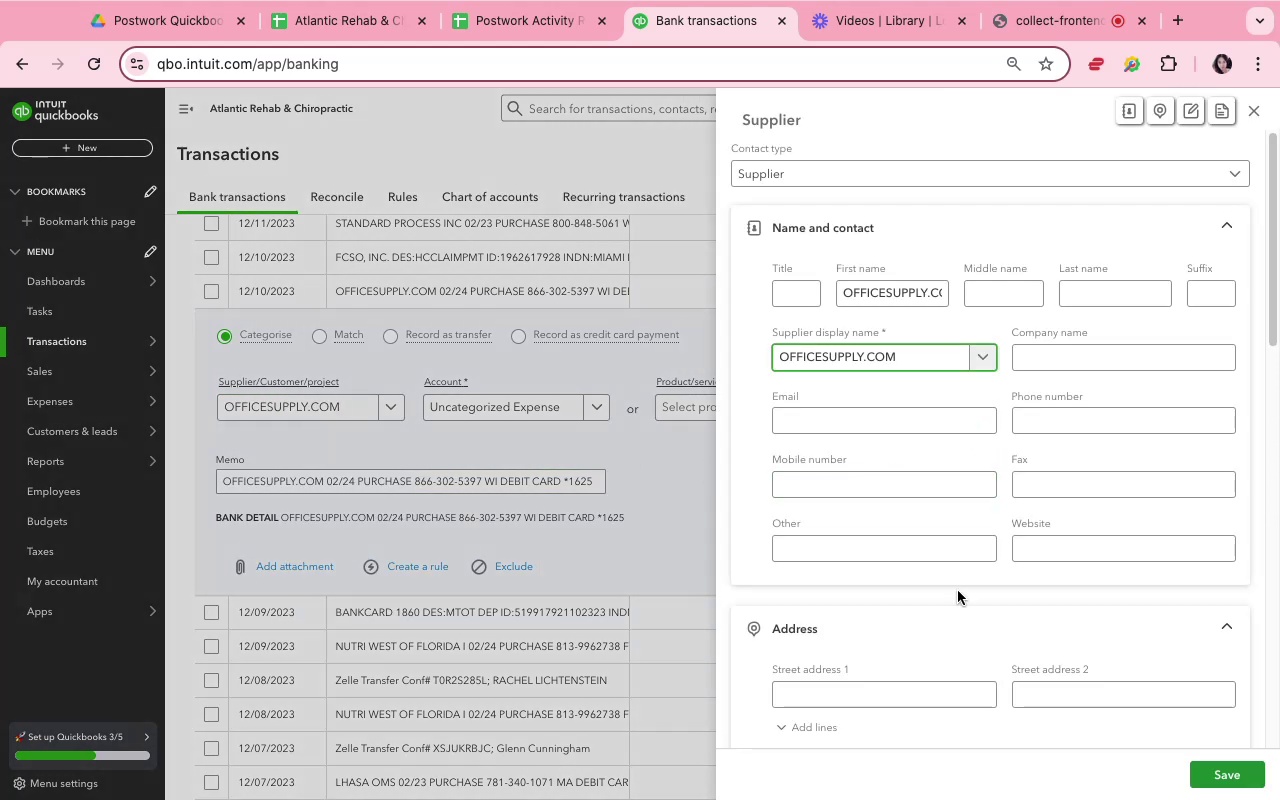 
left_click([1211, 769])
 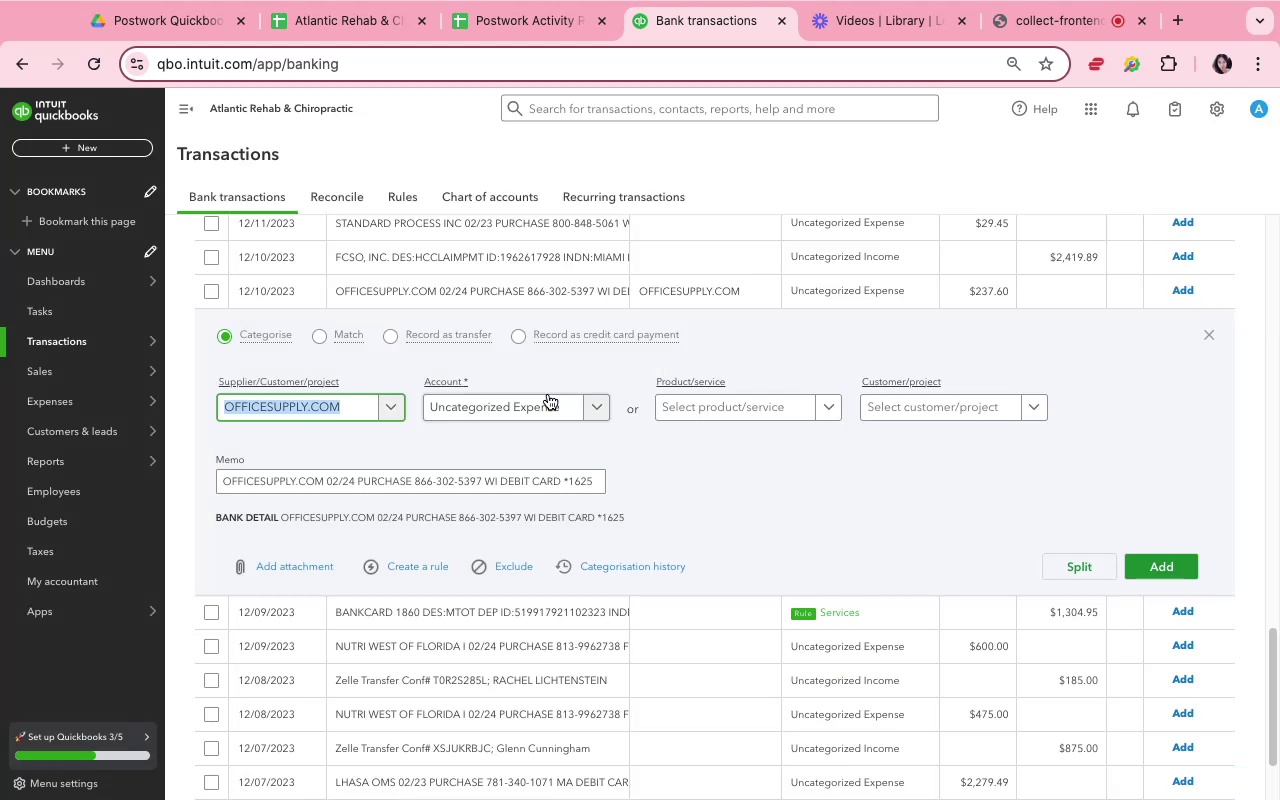 
left_click([548, 400])
 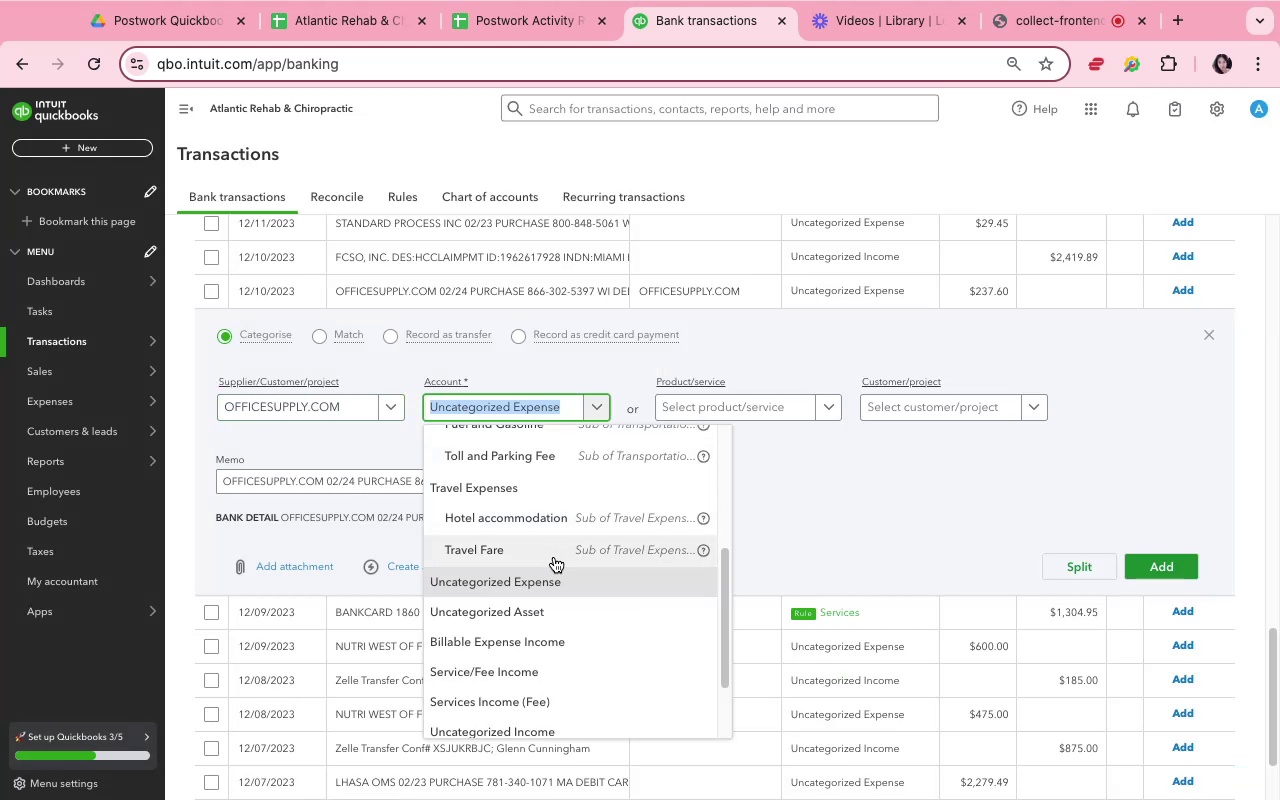 
scroll: coordinate [543, 569], scroll_direction: down, amount: 4.0
 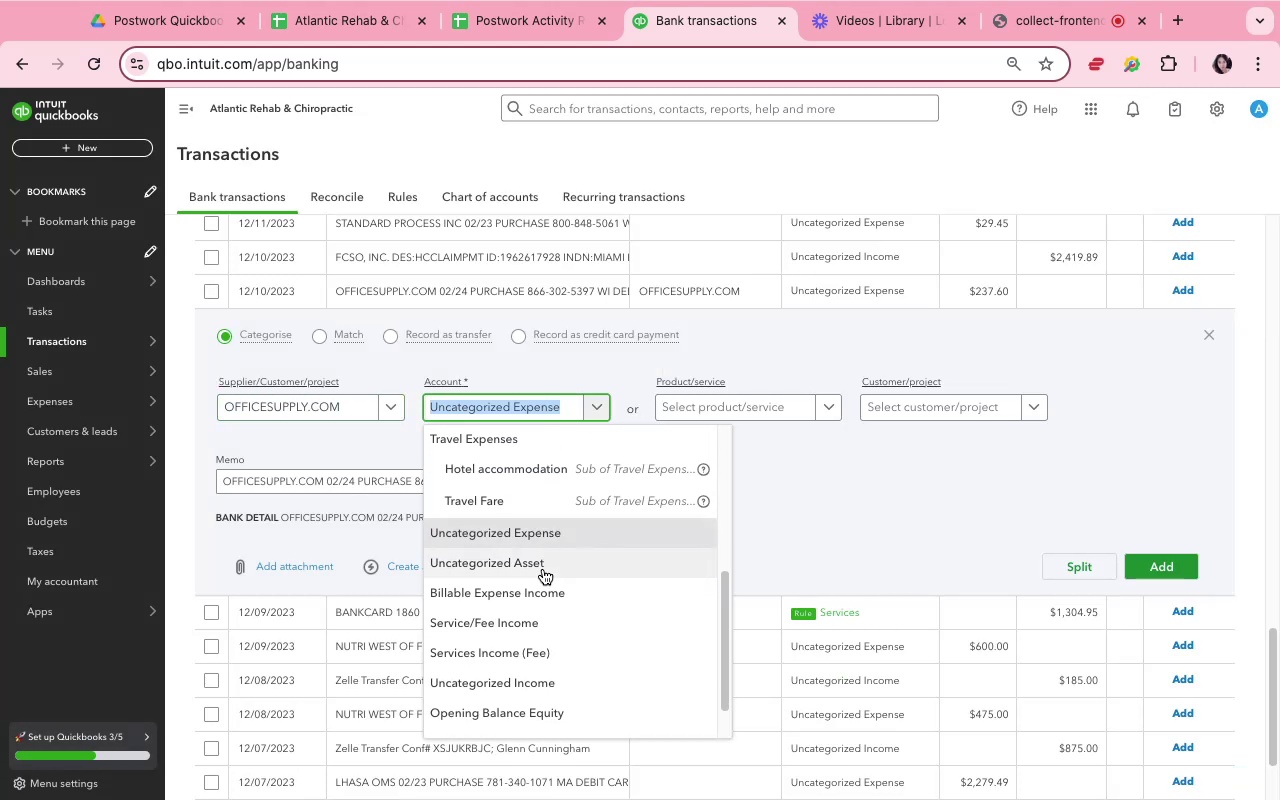 
scroll: coordinate [543, 569], scroll_direction: up, amount: 1.0
 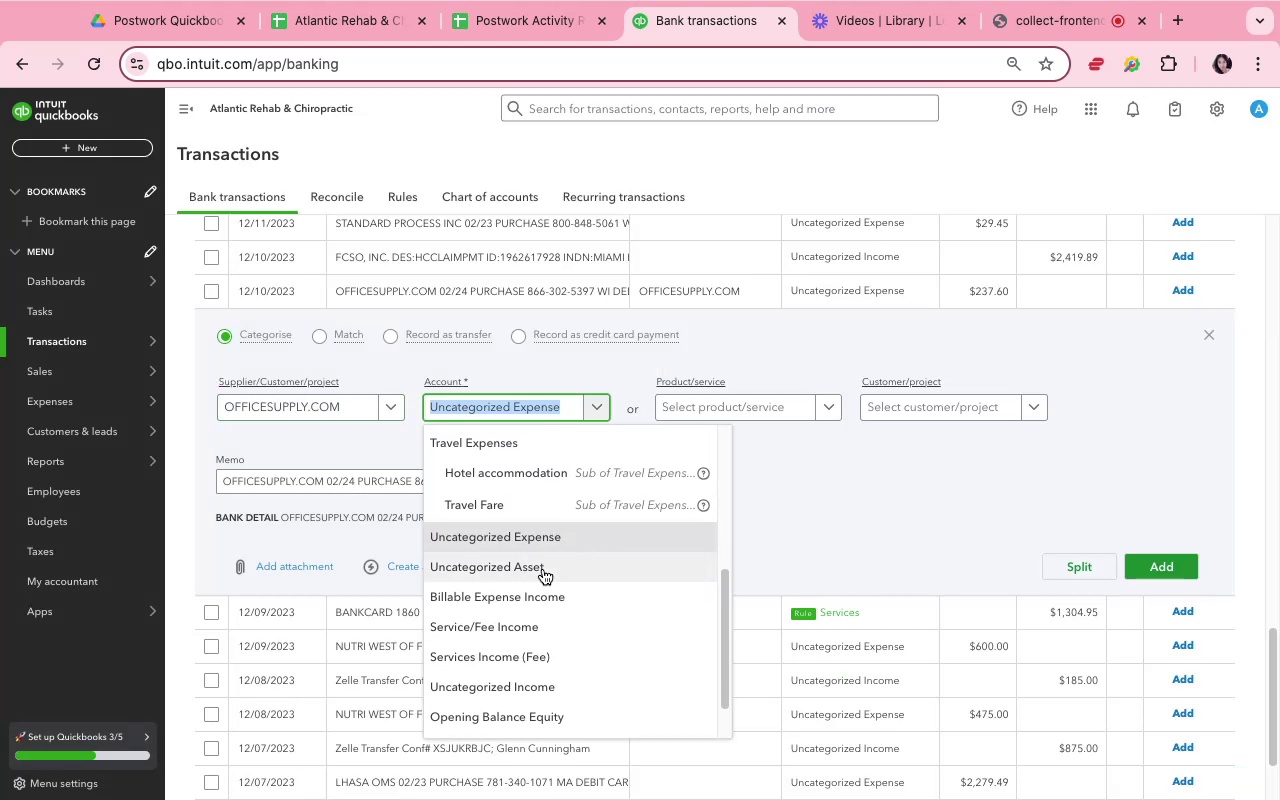 
type(supp)
 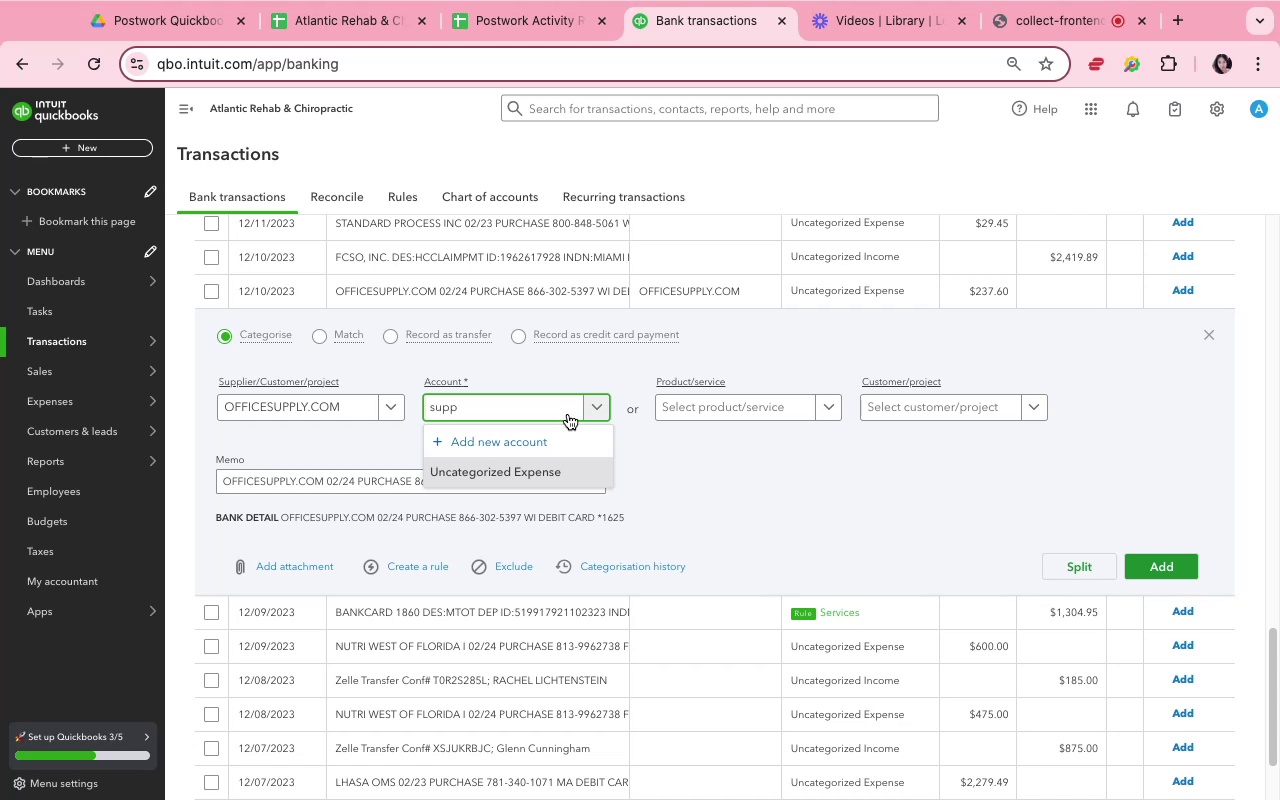 
left_click([570, 446])
 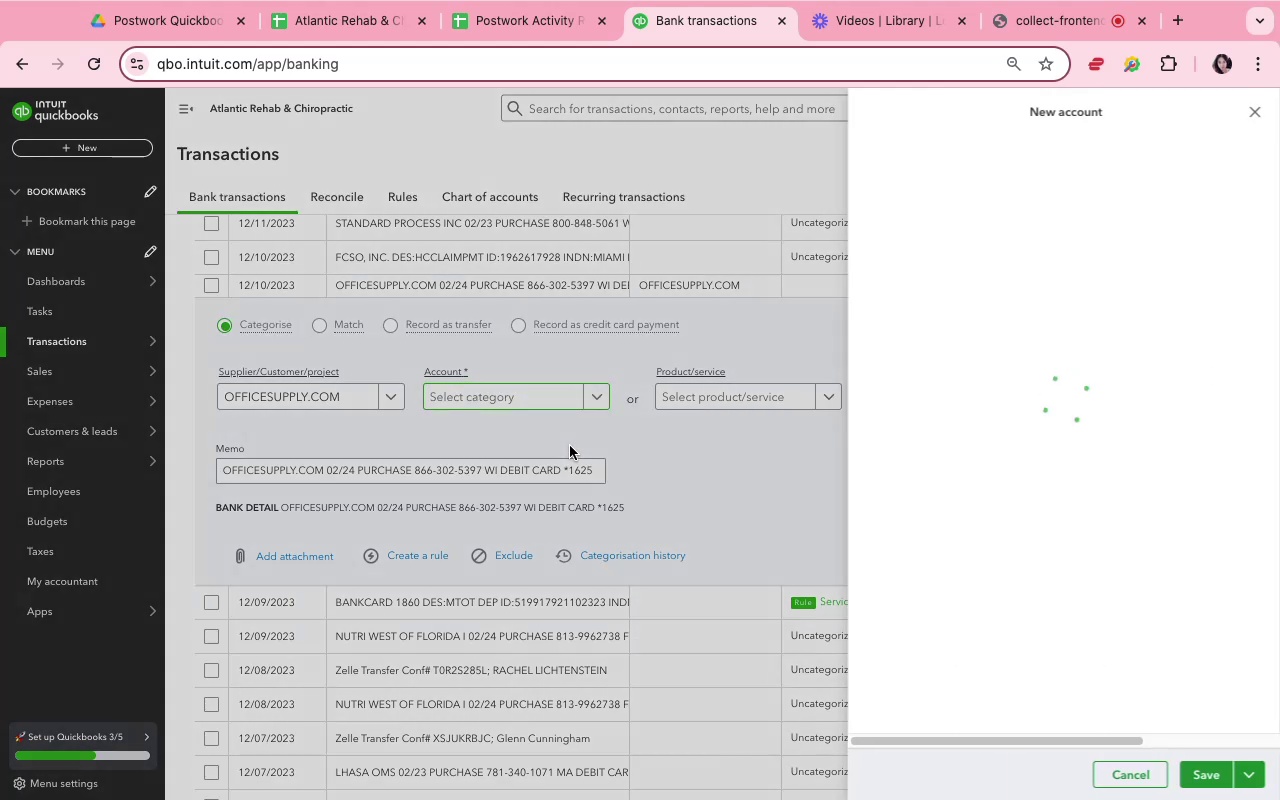 
mouse_move([1020, 206])
 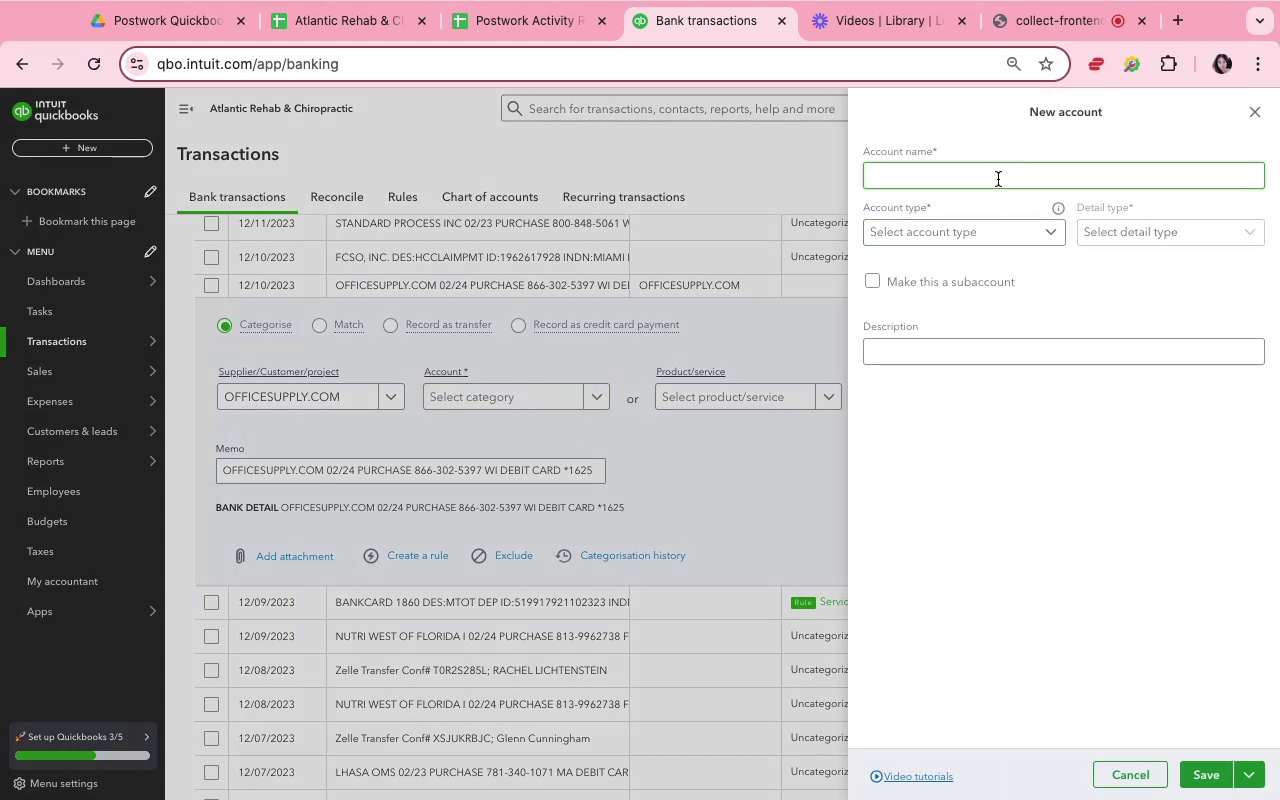 
left_click([998, 179])
 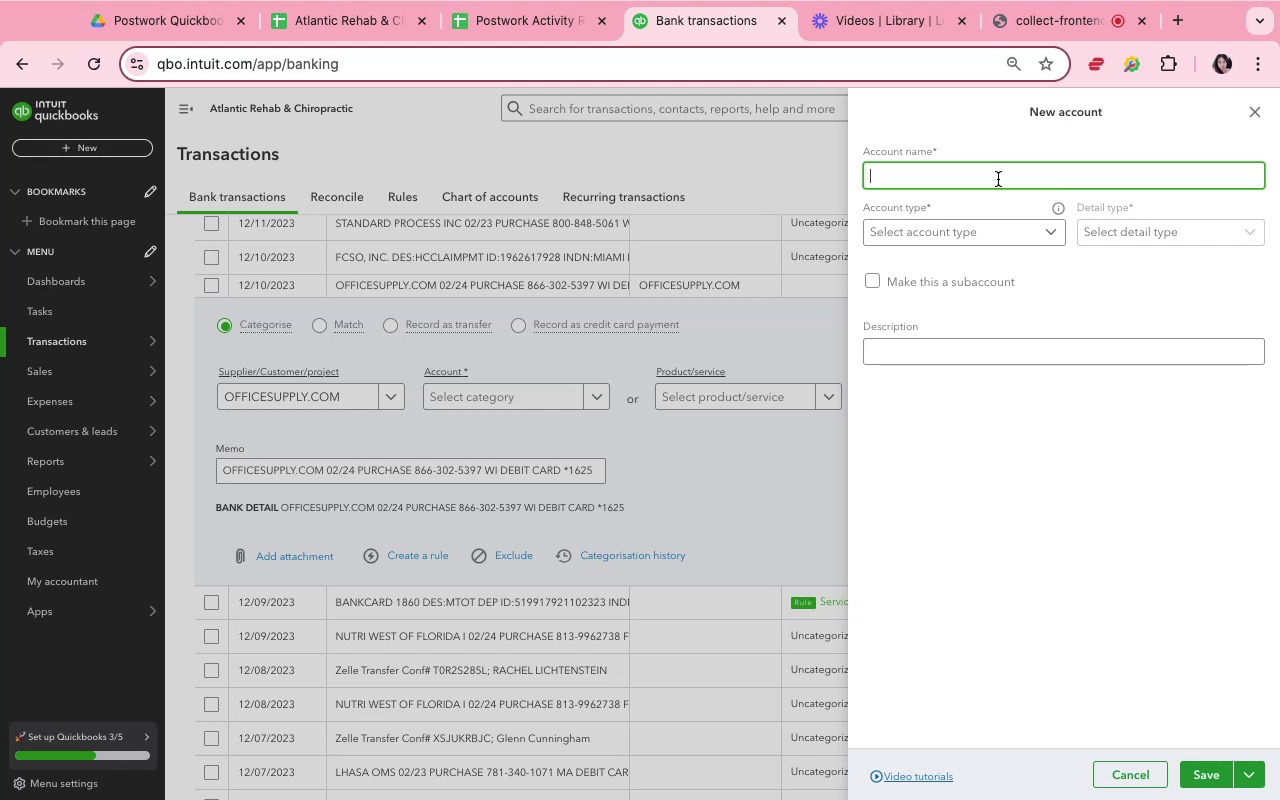 
wait(10.75)
 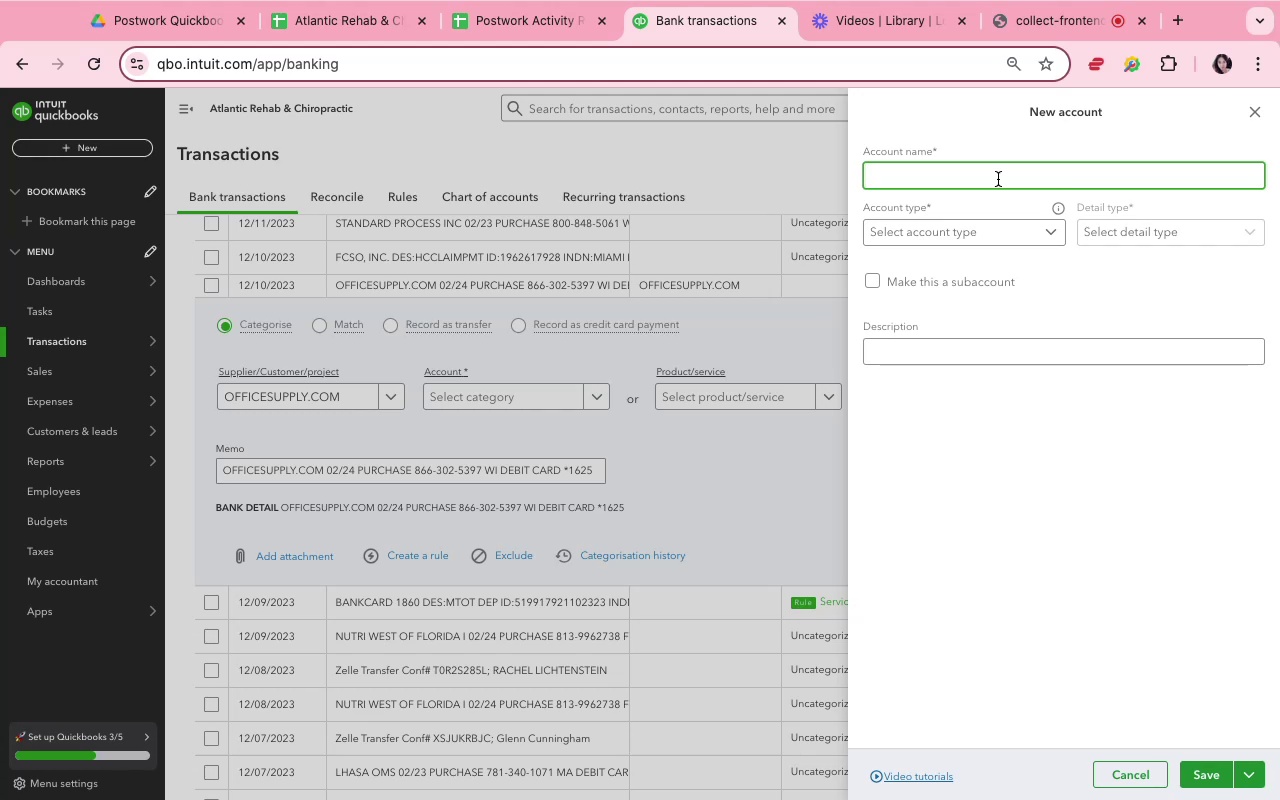 
type(Office Supplies )
 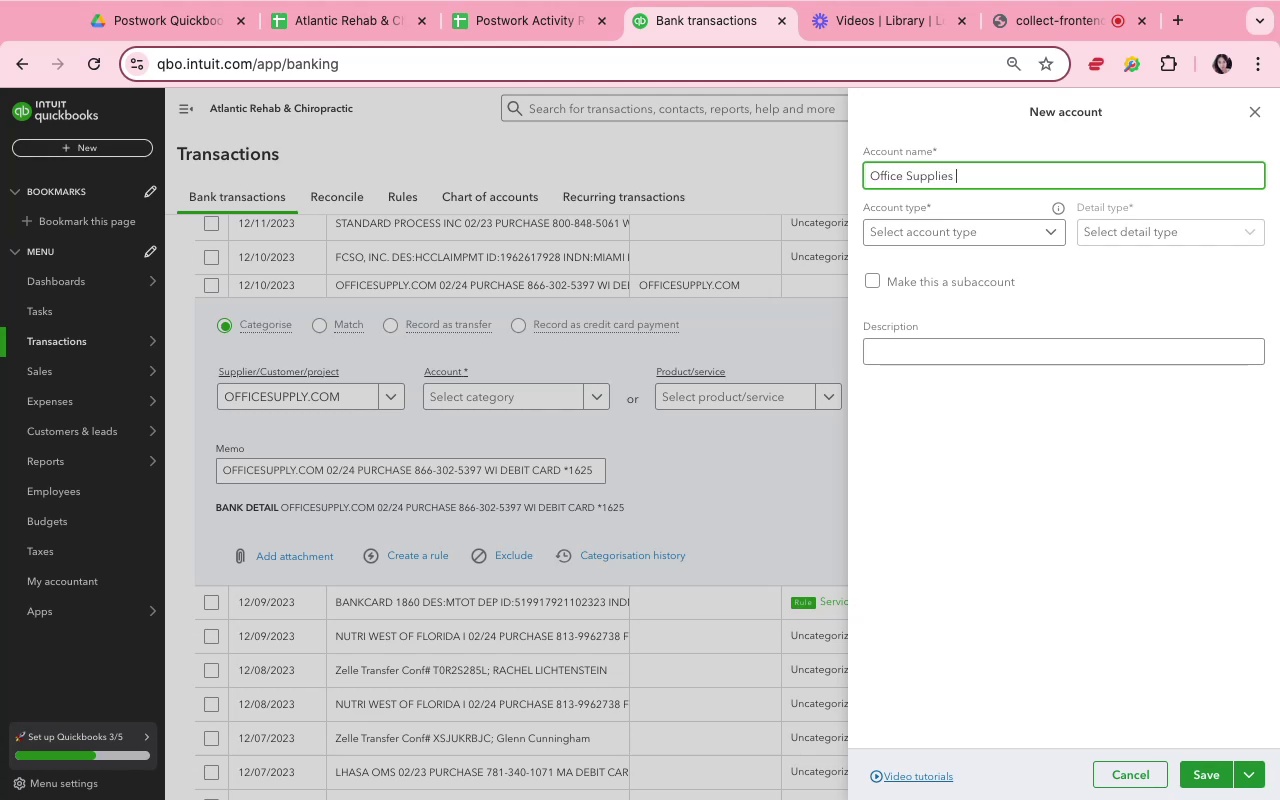 
left_click([962, 241])
 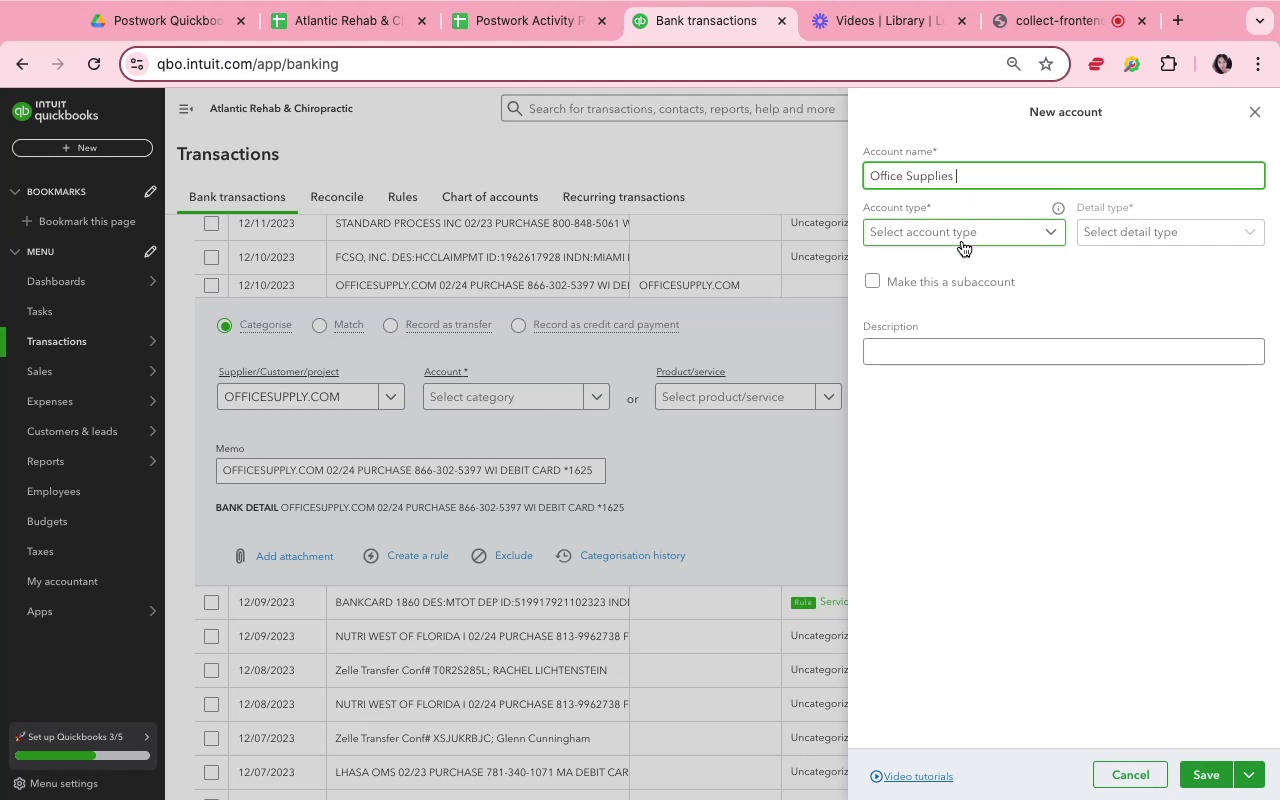 
mouse_move([938, 268])
 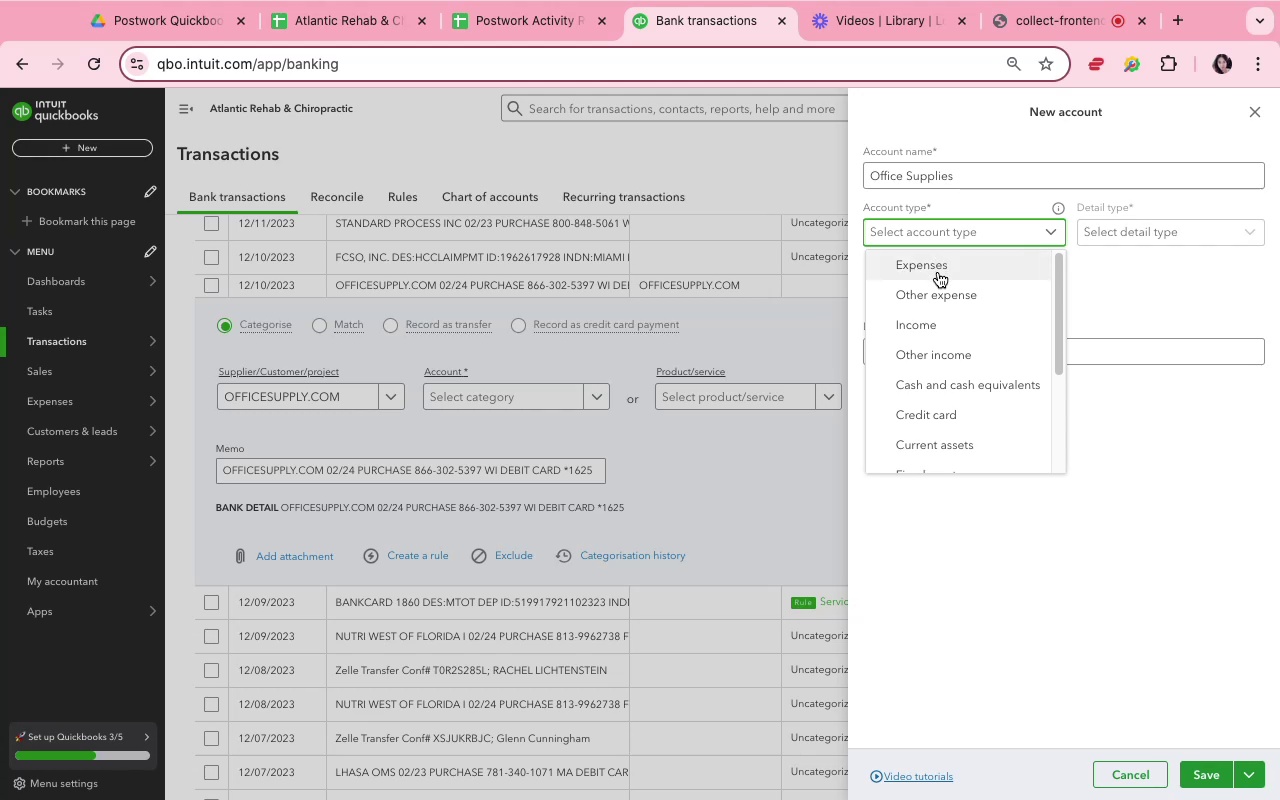 
left_click([938, 272])
 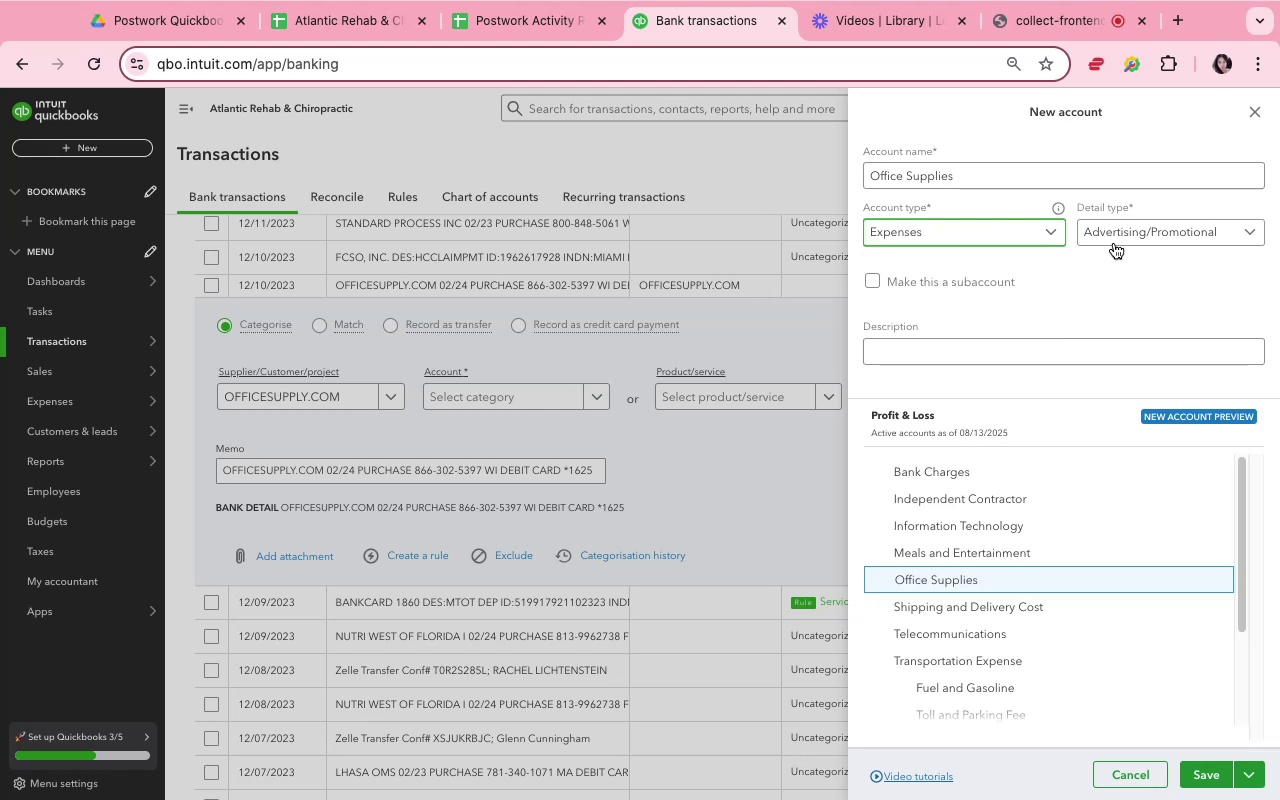 
left_click([1121, 240])
 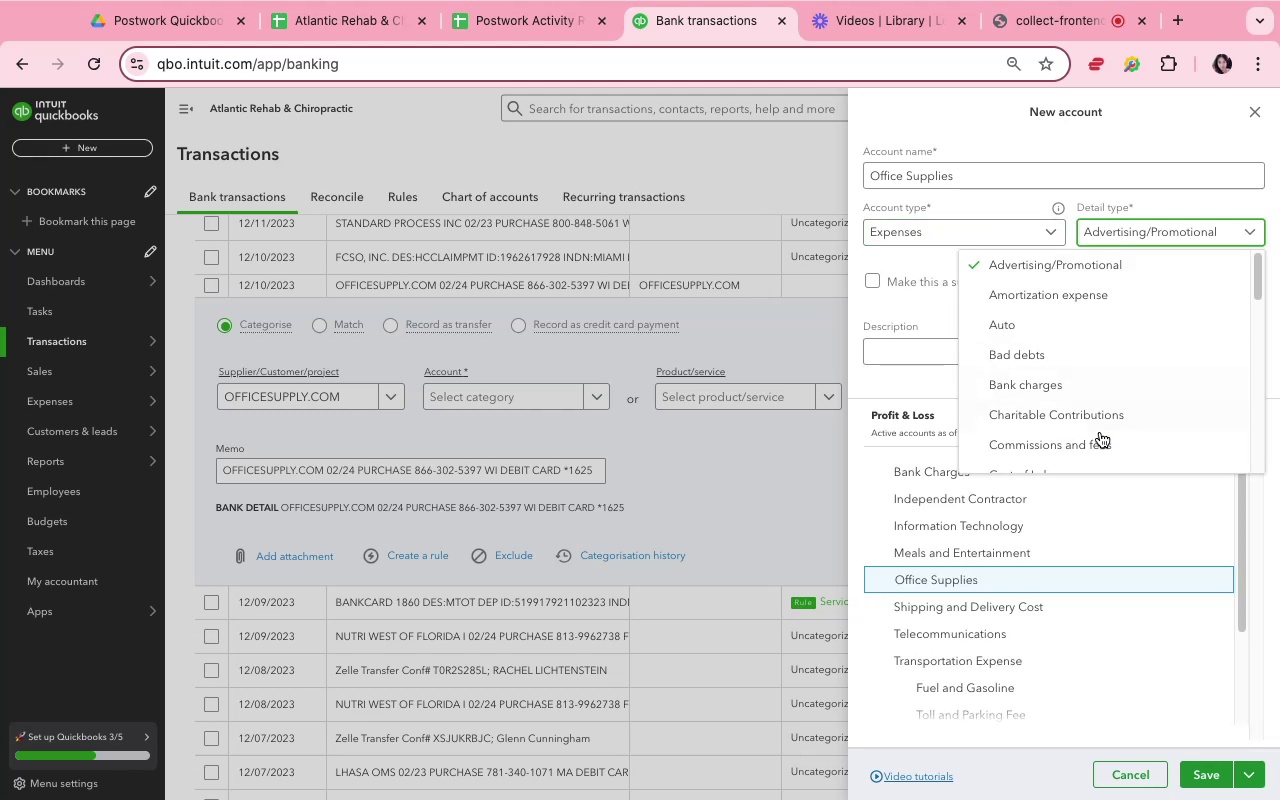 
scroll: coordinate [1097, 431], scroll_direction: down, amount: 14.0
 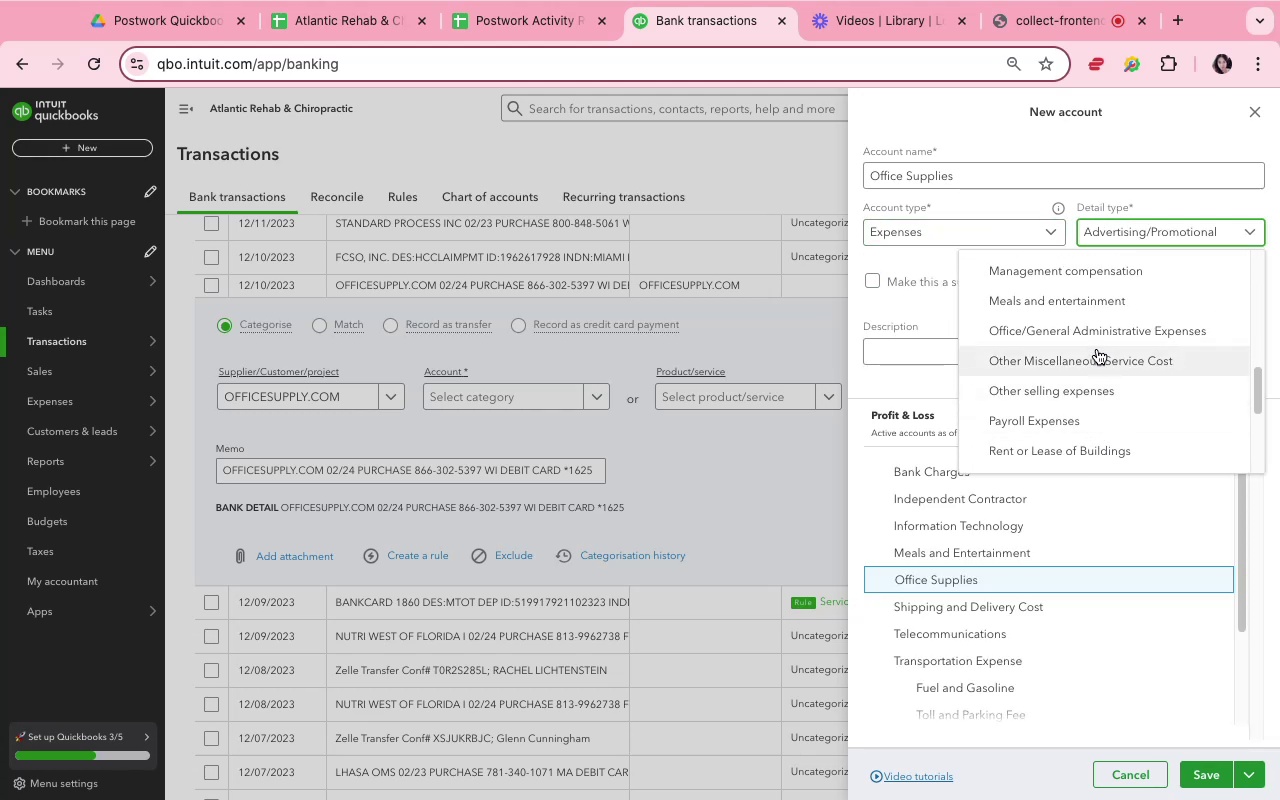 
left_click([1098, 329])
 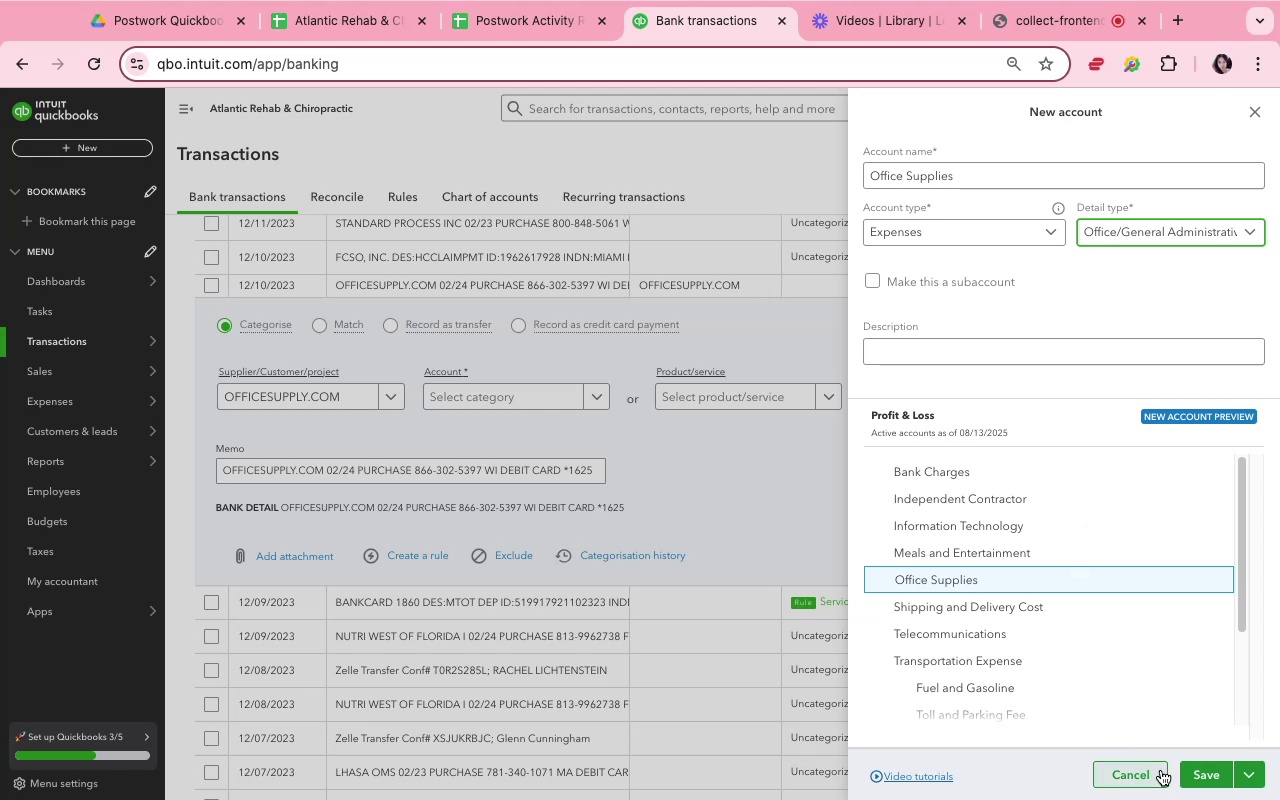 
left_click([1189, 775])
 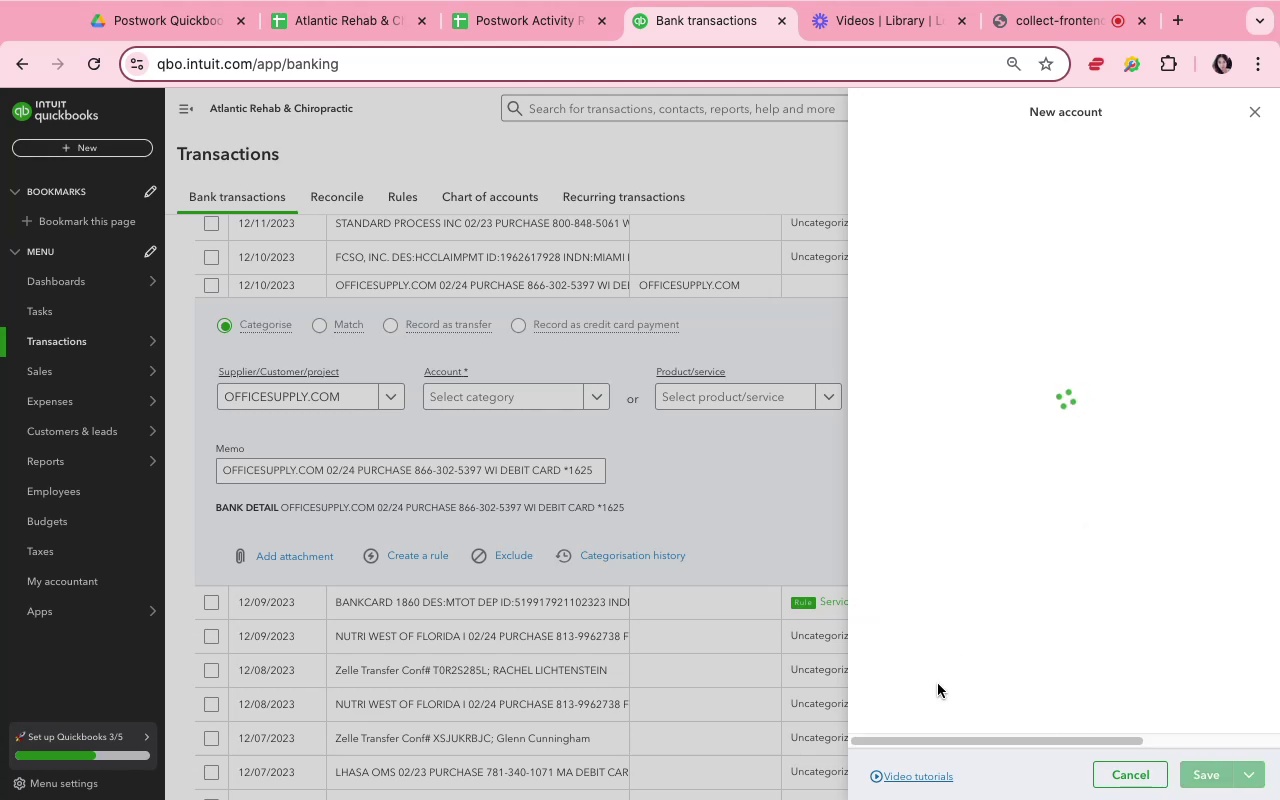 
mouse_move([629, 484])
 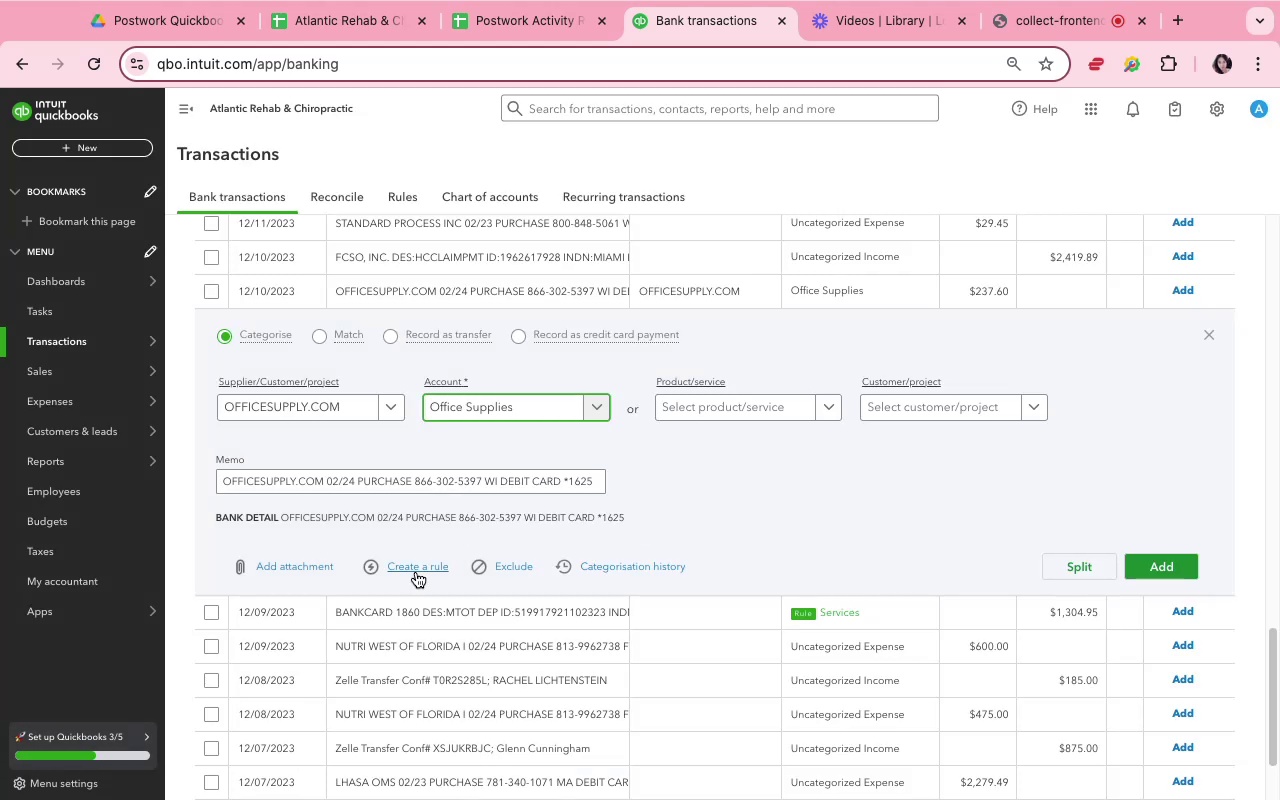 
left_click([416, 571])
 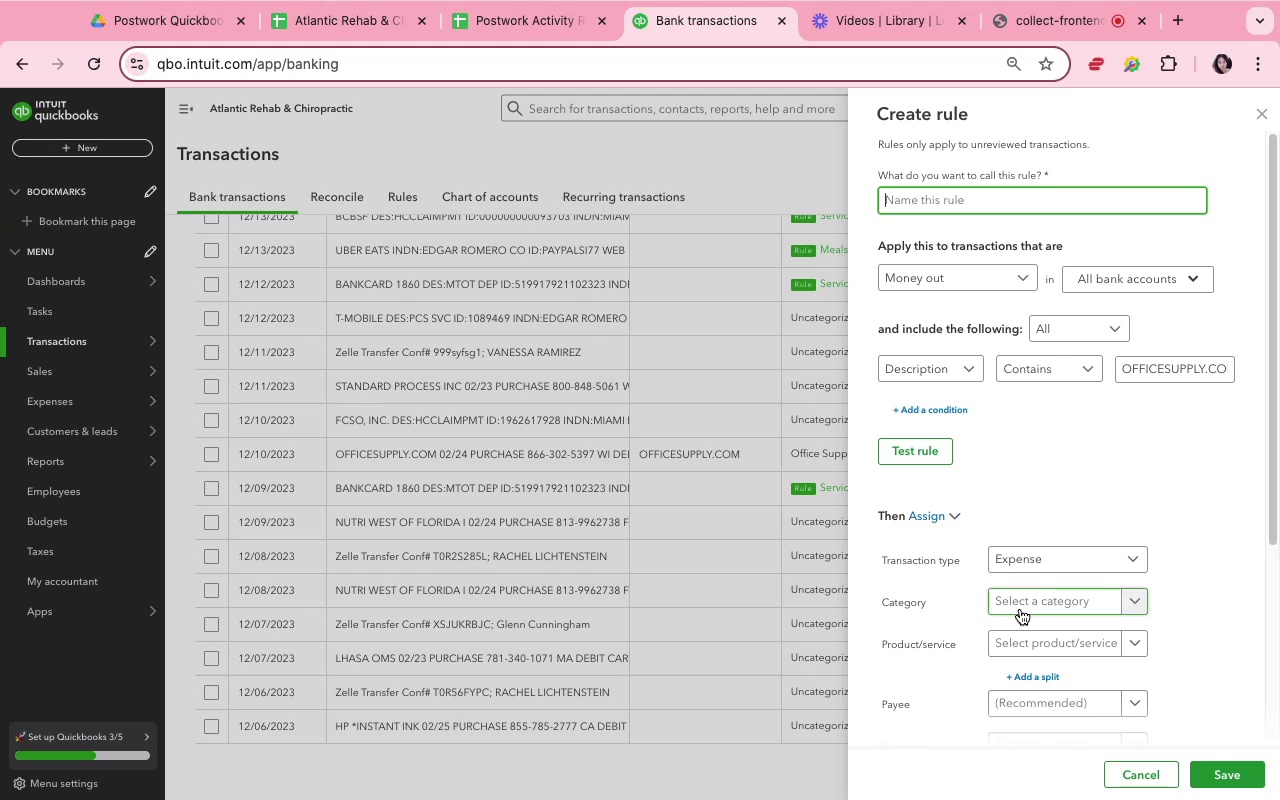 
wait(9.1)
 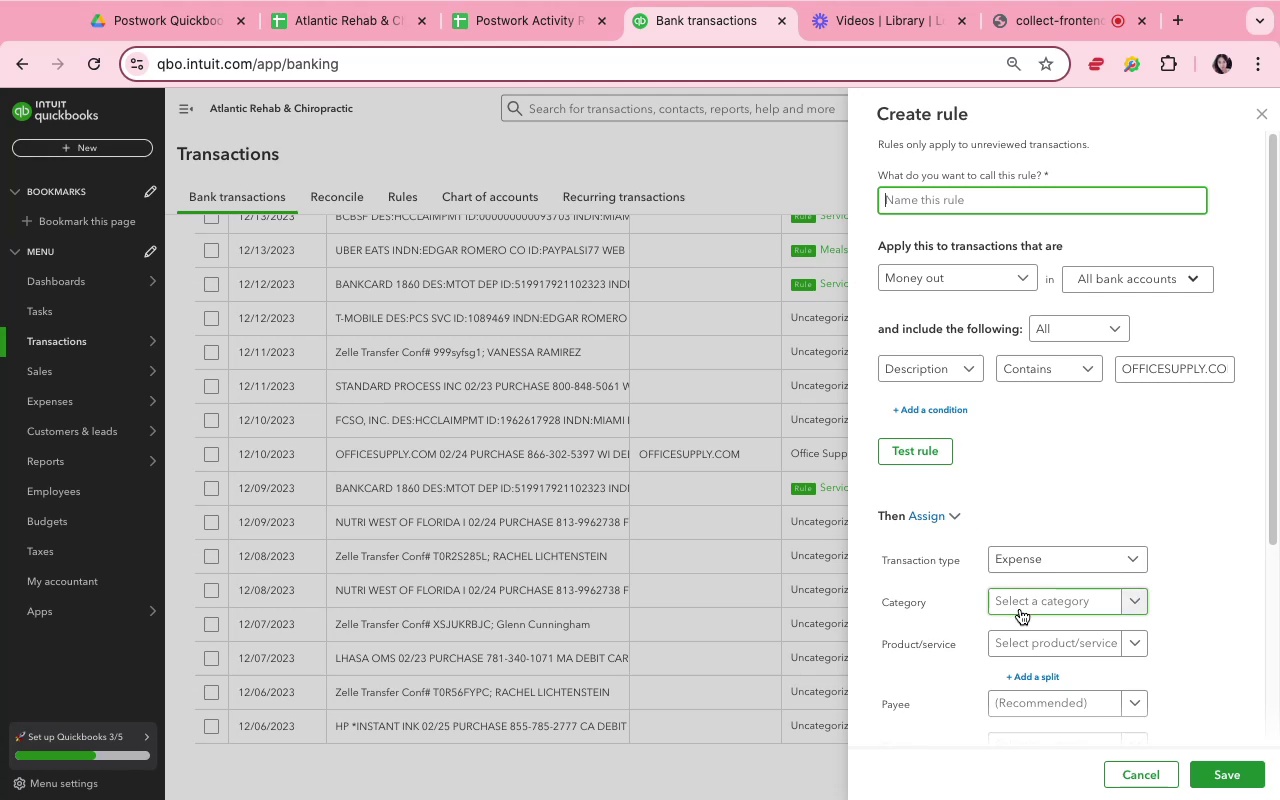 
left_click([1135, 647])
 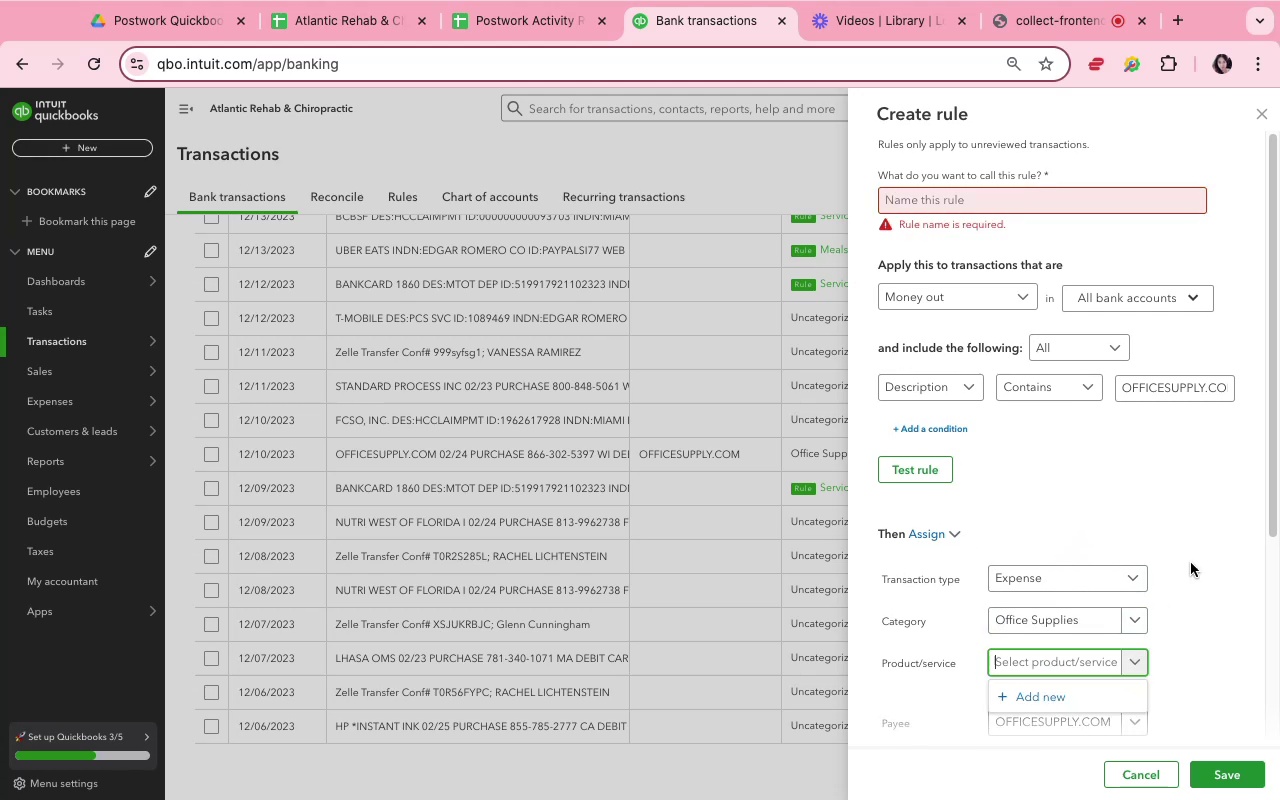 
left_click([1227, 504])
 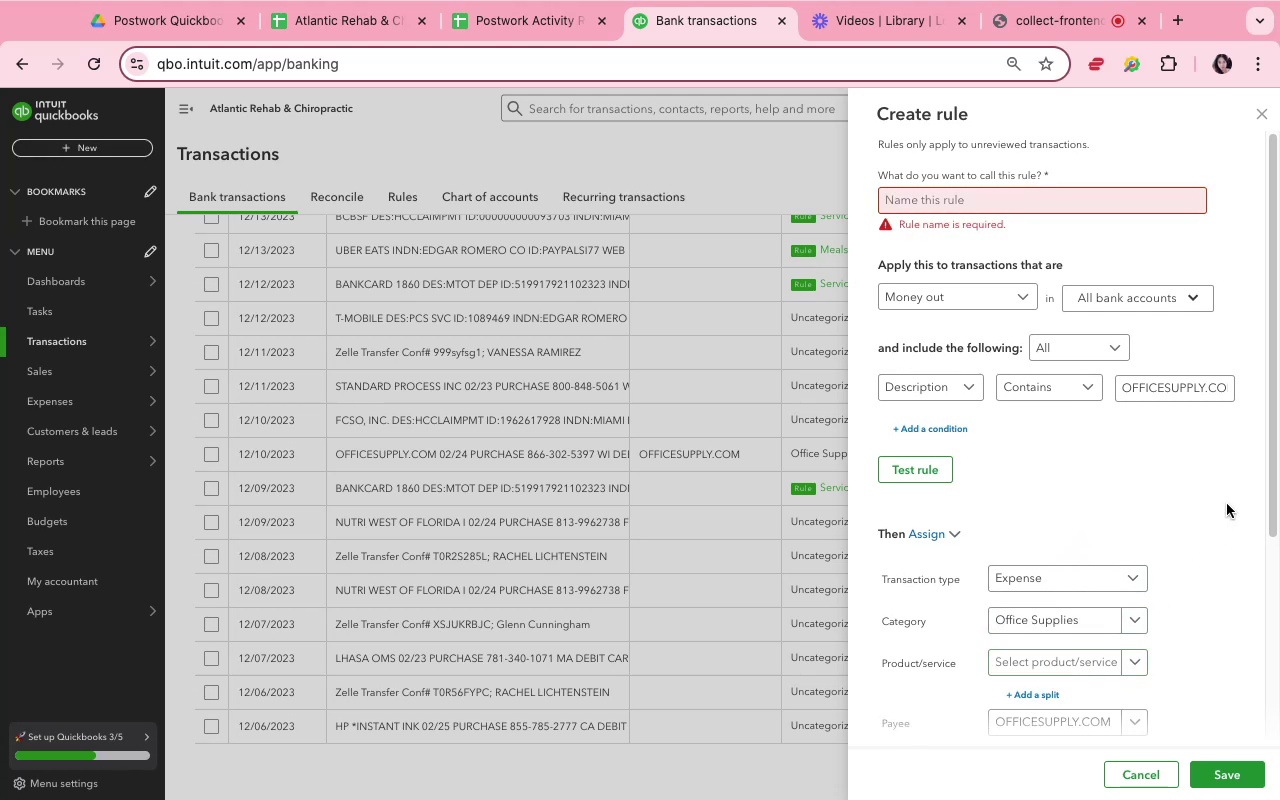 
scroll: coordinate [1220, 495], scroll_direction: up, amount: 2.0
 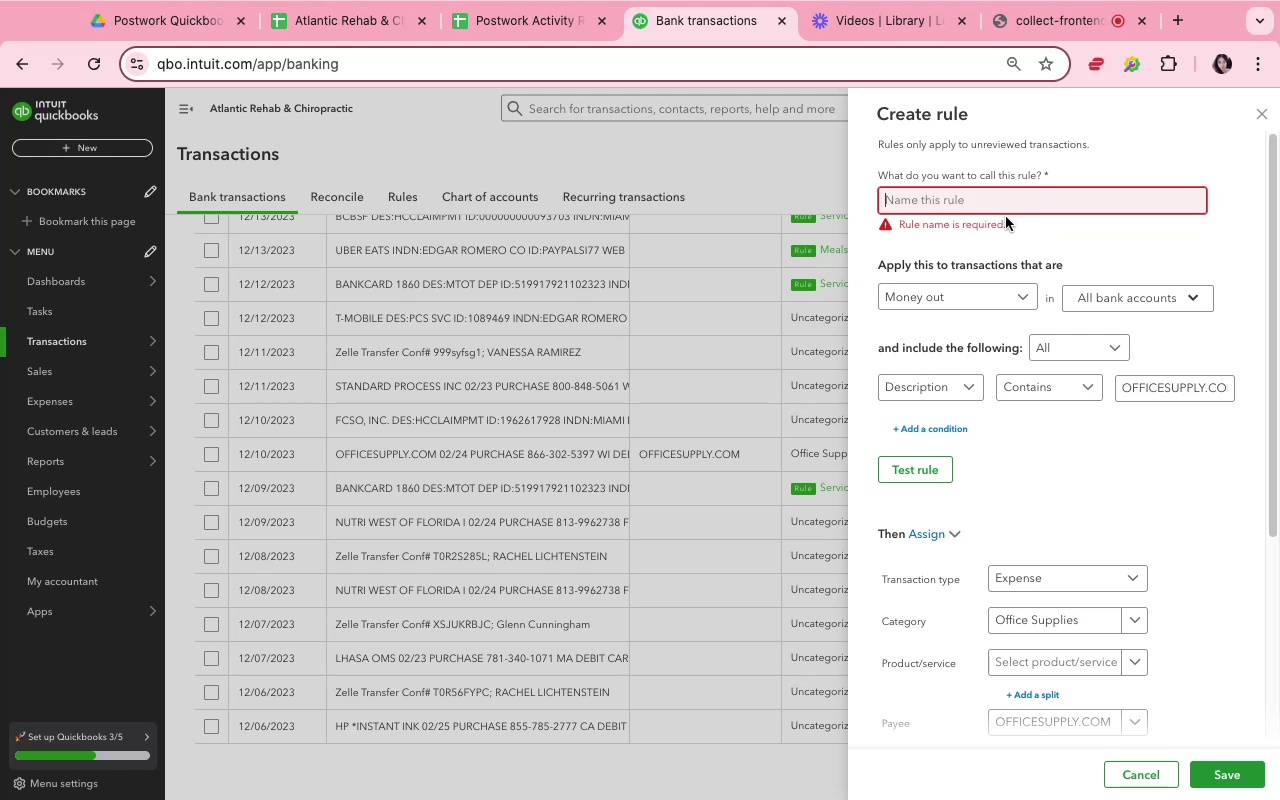 
wait(6.07)
 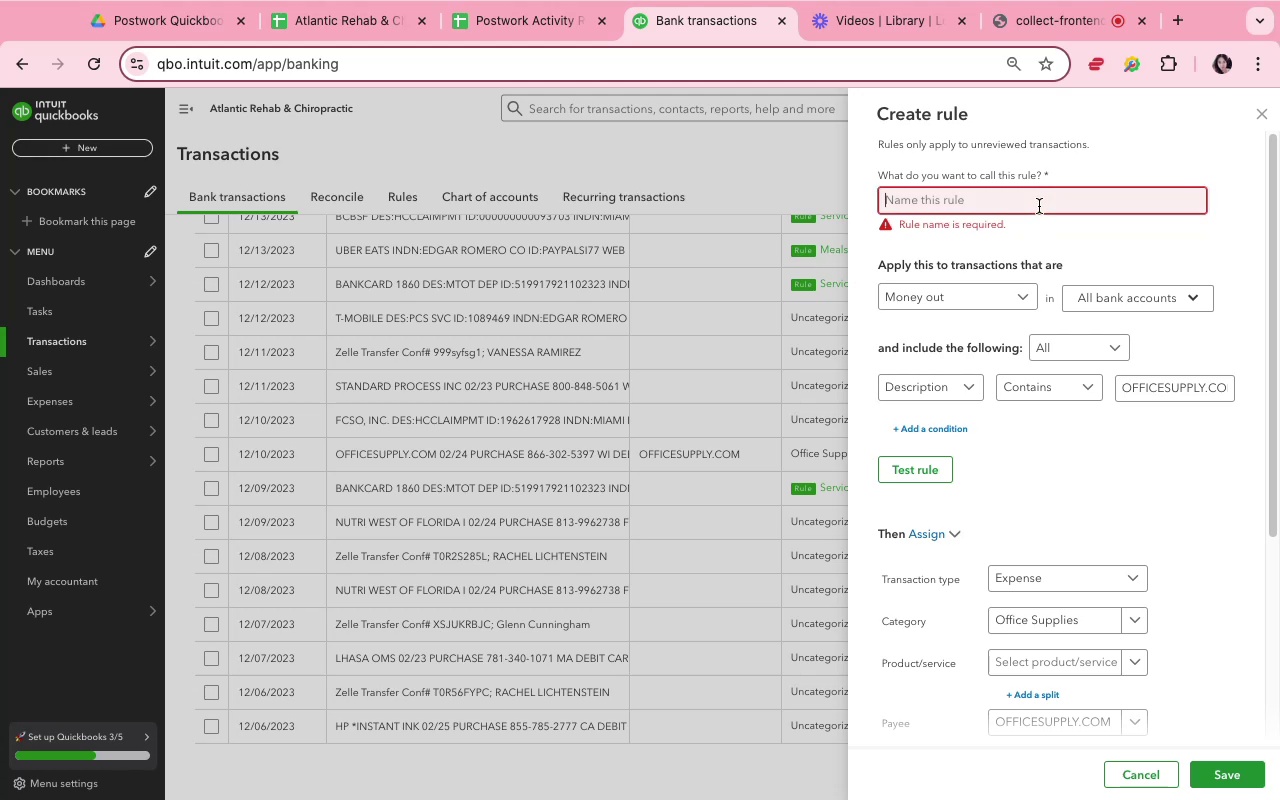 
left_click_drag(start_coordinate=[1129, 383], to_coordinate=[1194, 387])
 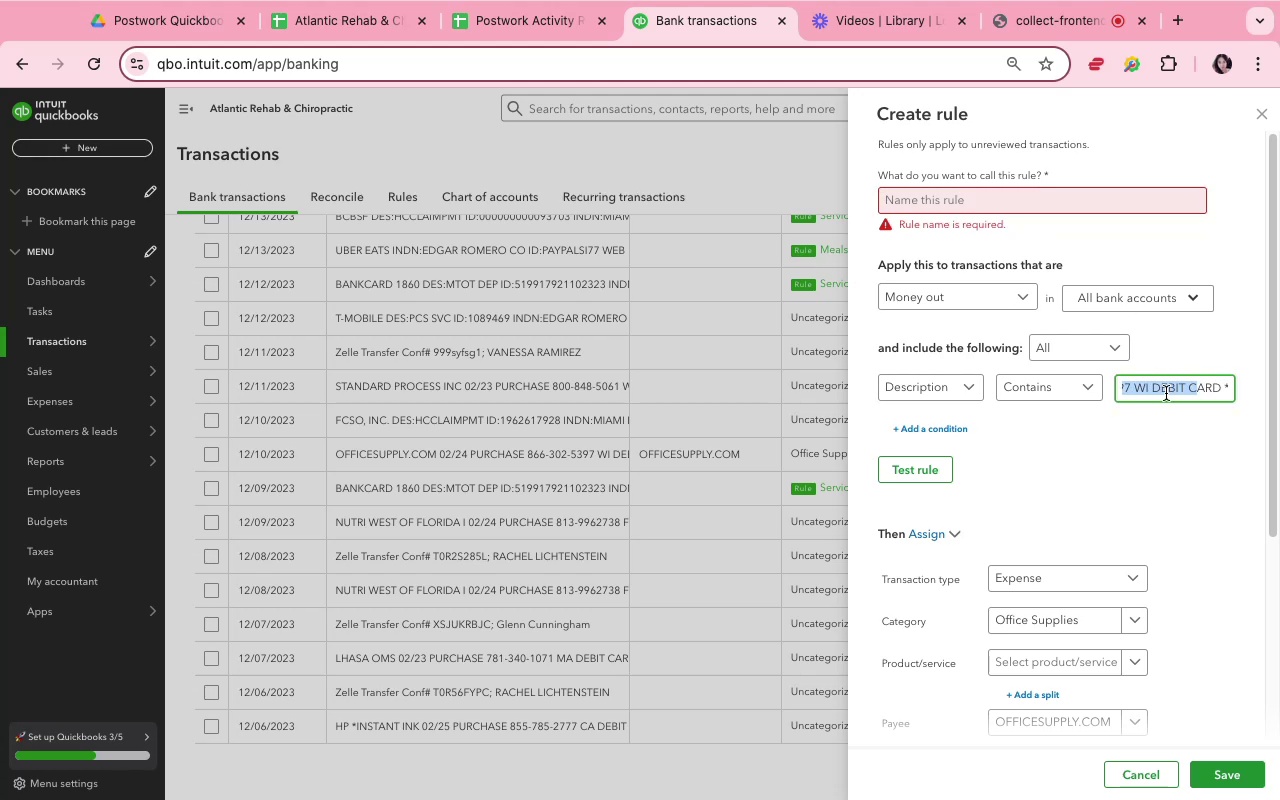 
left_click([1161, 393])
 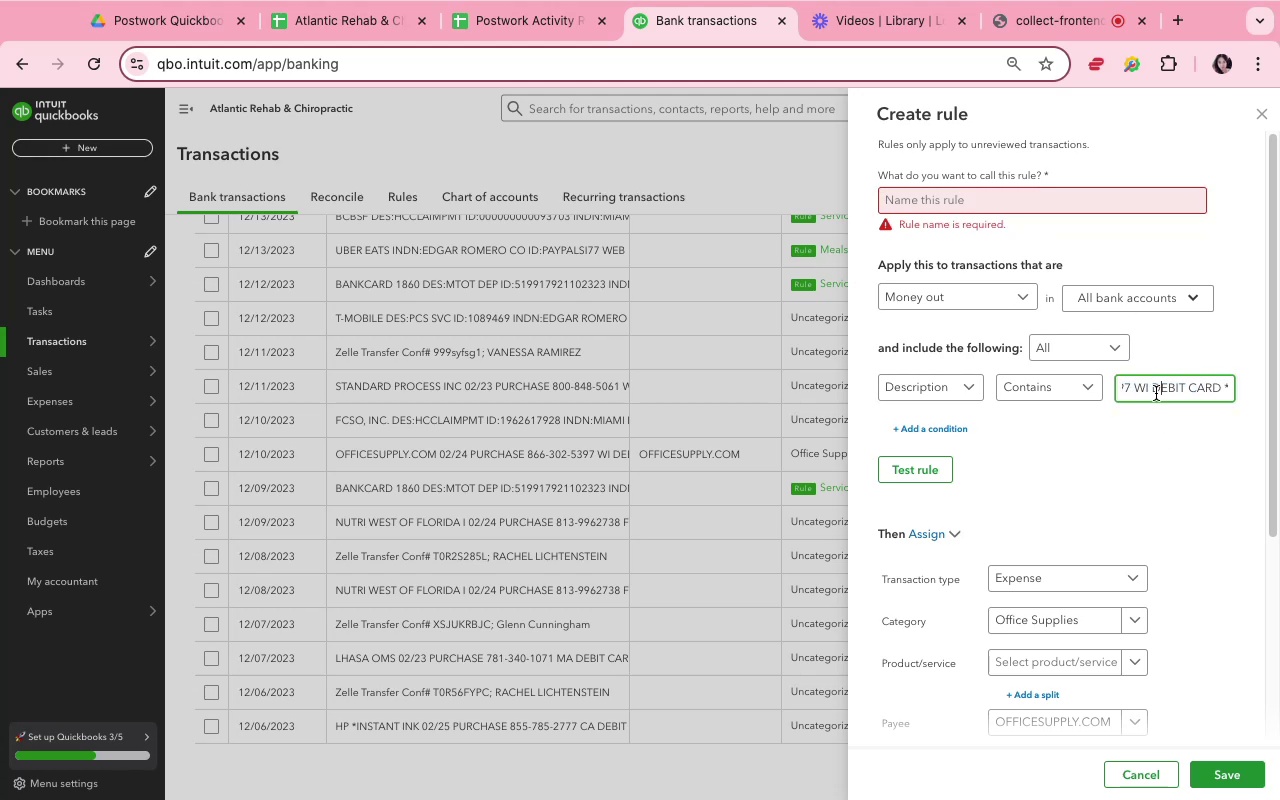 
left_click_drag(start_coordinate=[1148, 393], to_coordinate=[1062, 379])
 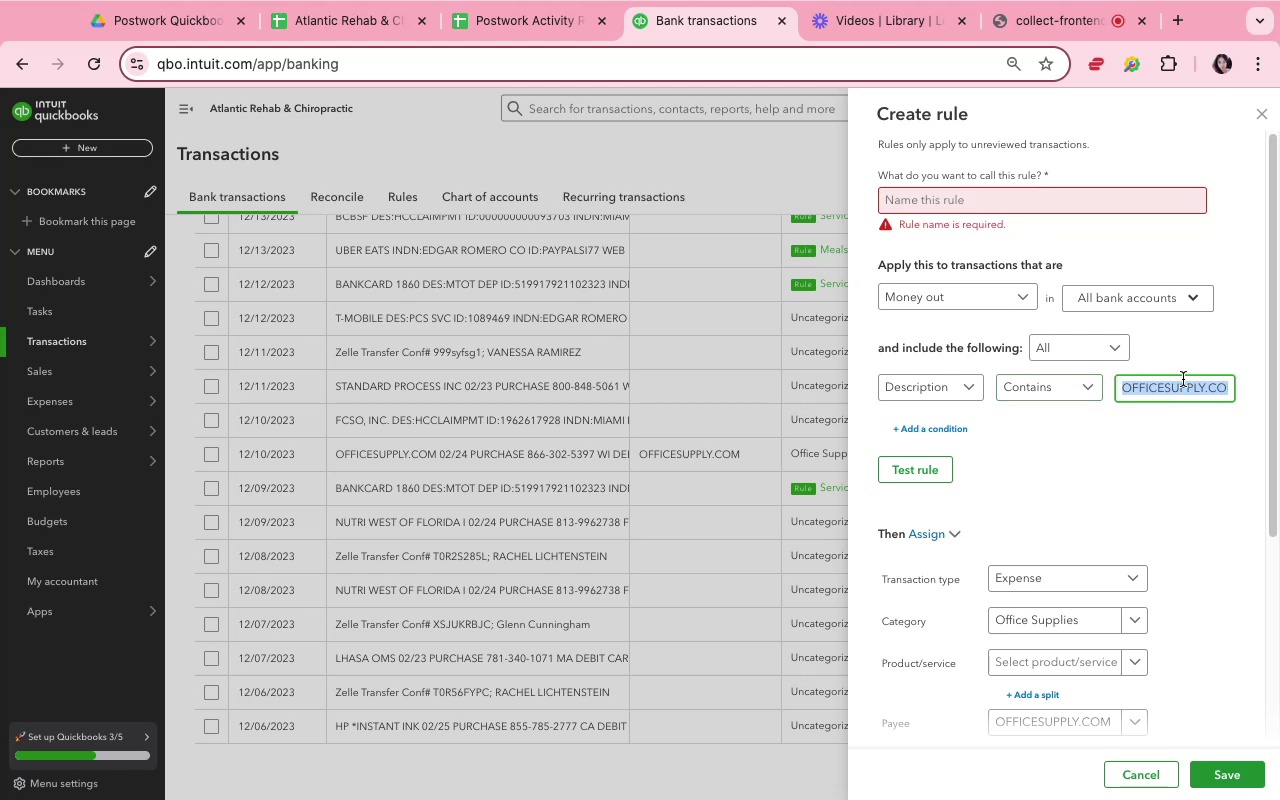 
left_click([1188, 385])
 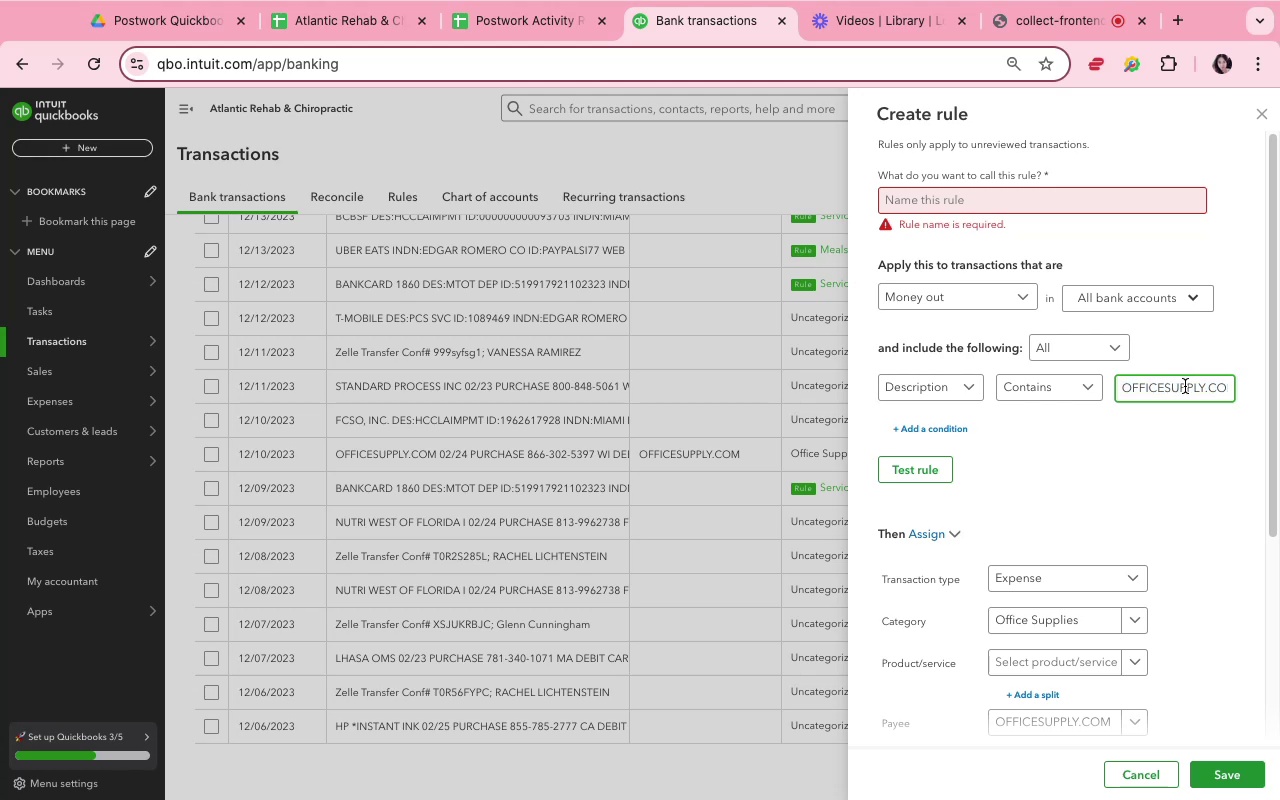 
hold_key(key=ArrowRight, duration=0.69)
 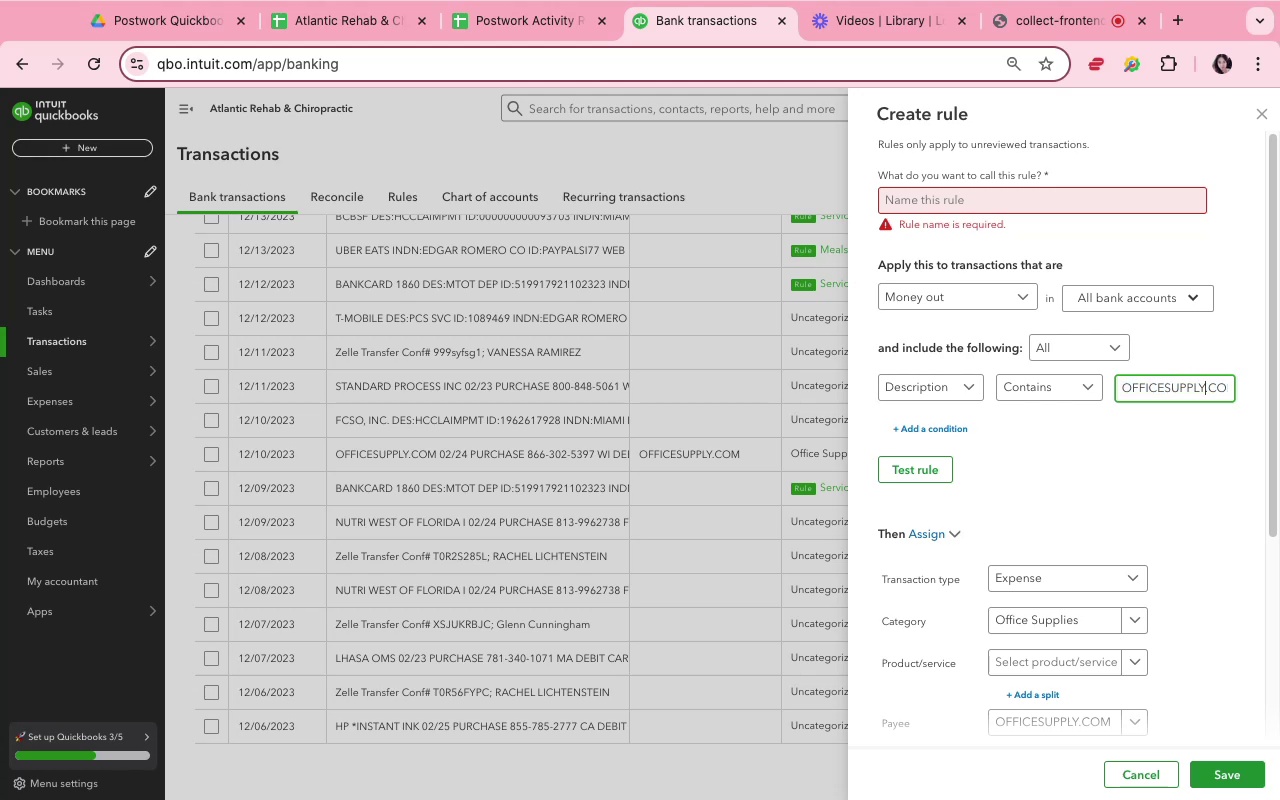 
key(ArrowRight)
 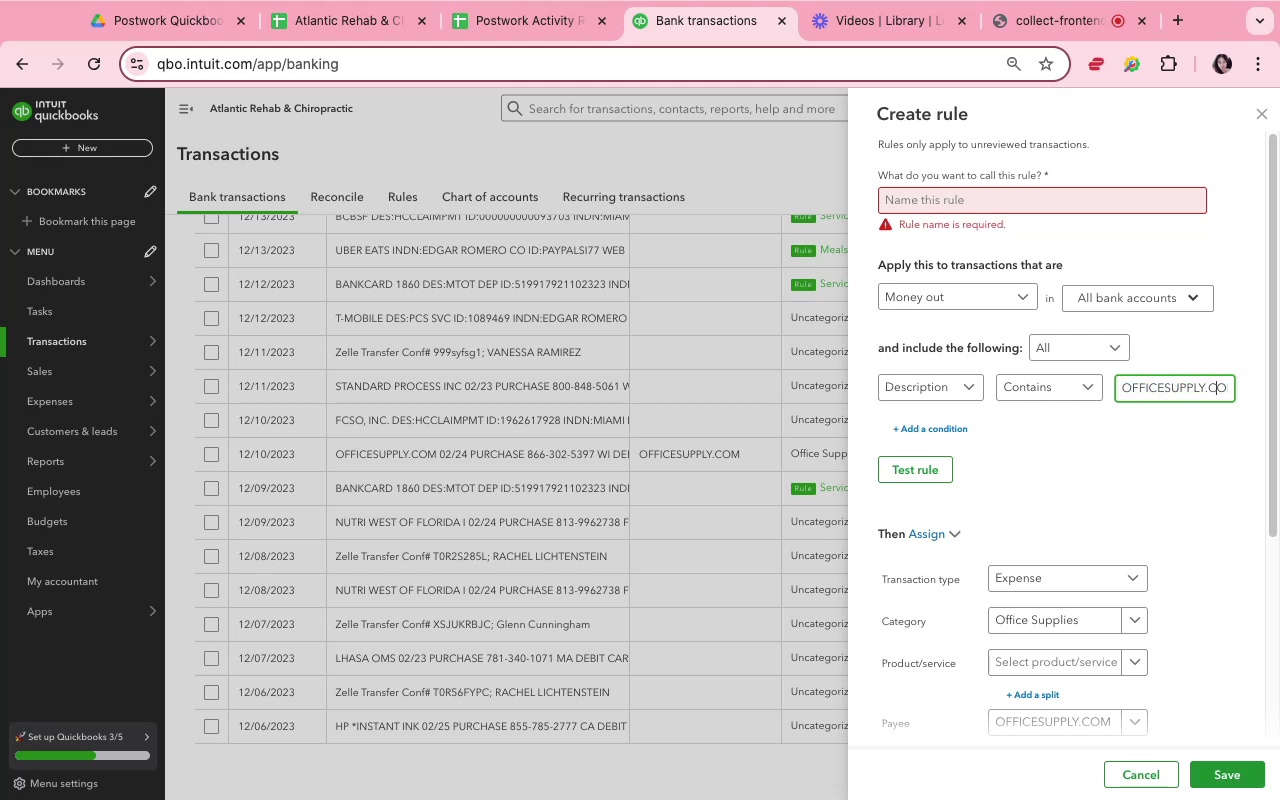 
key(ArrowRight)
 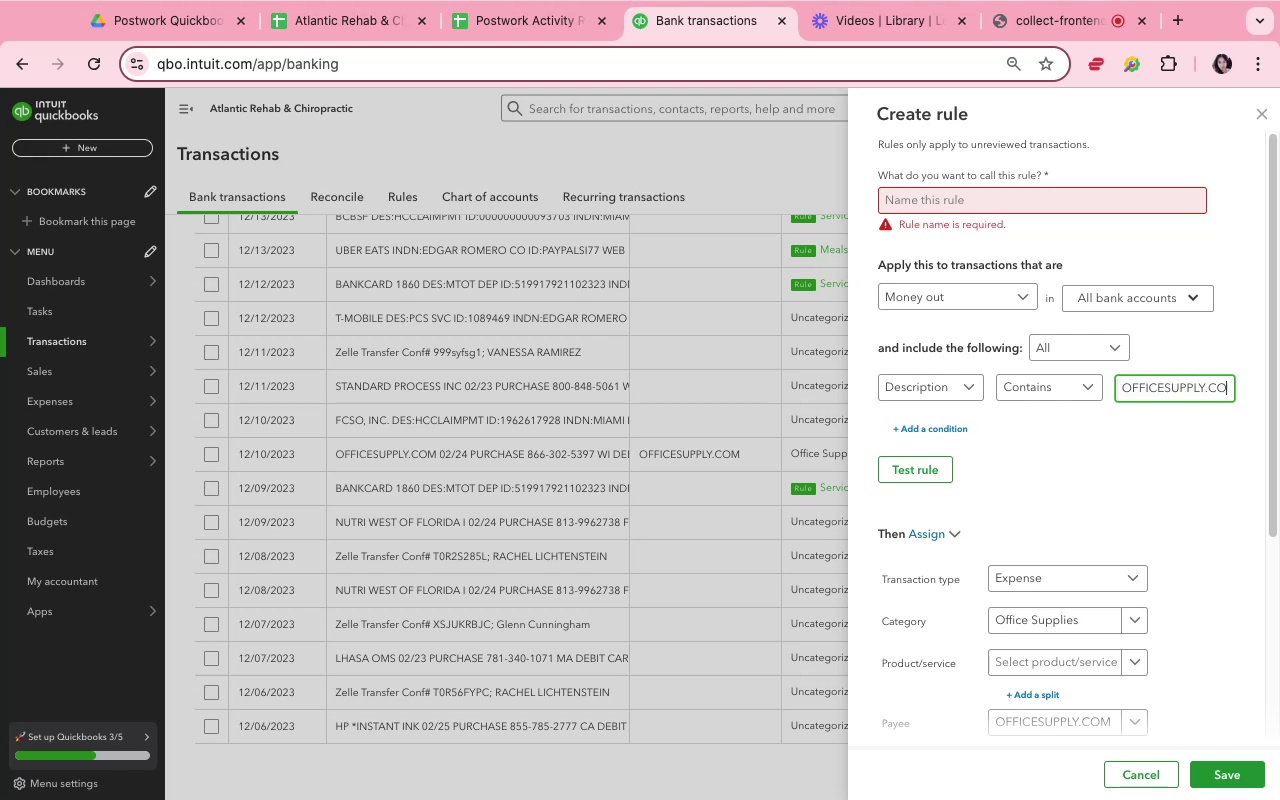 
key(ArrowRight)
 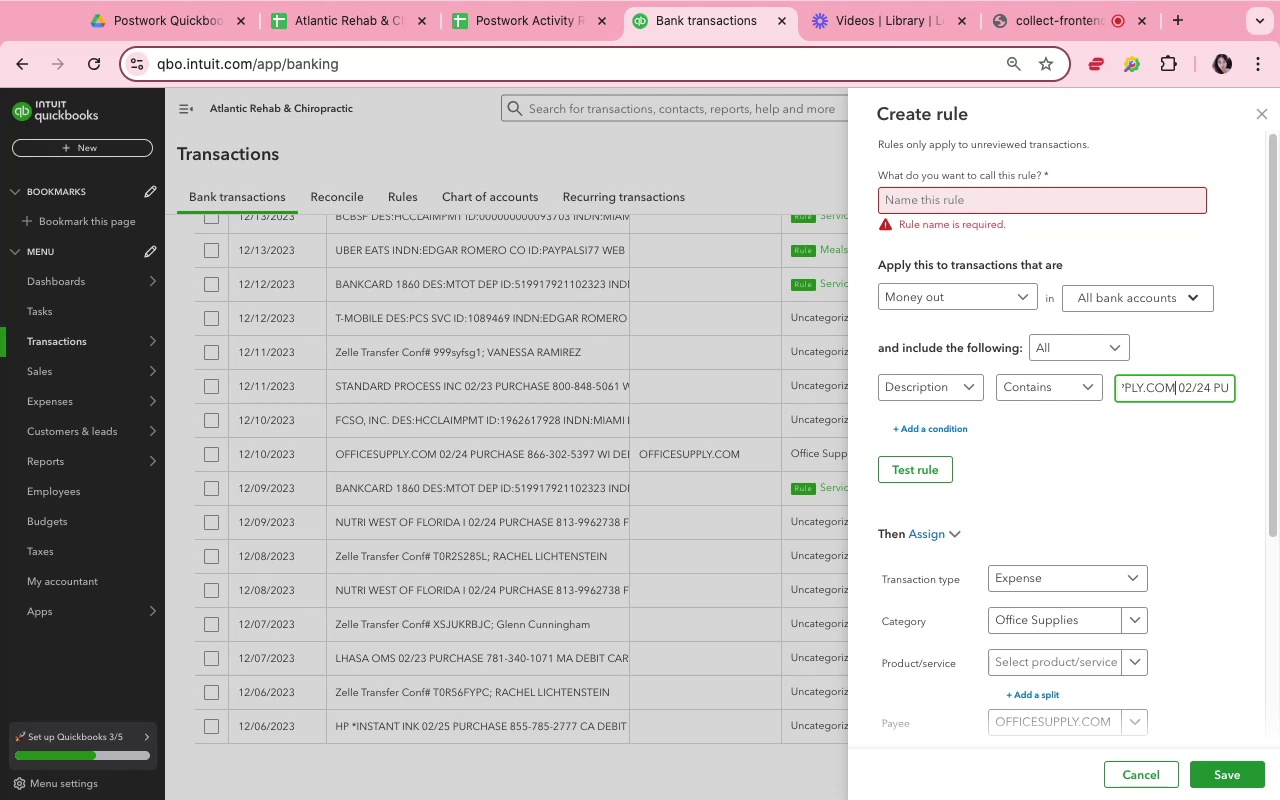 
key(Meta+Shift+ArrowRight)
 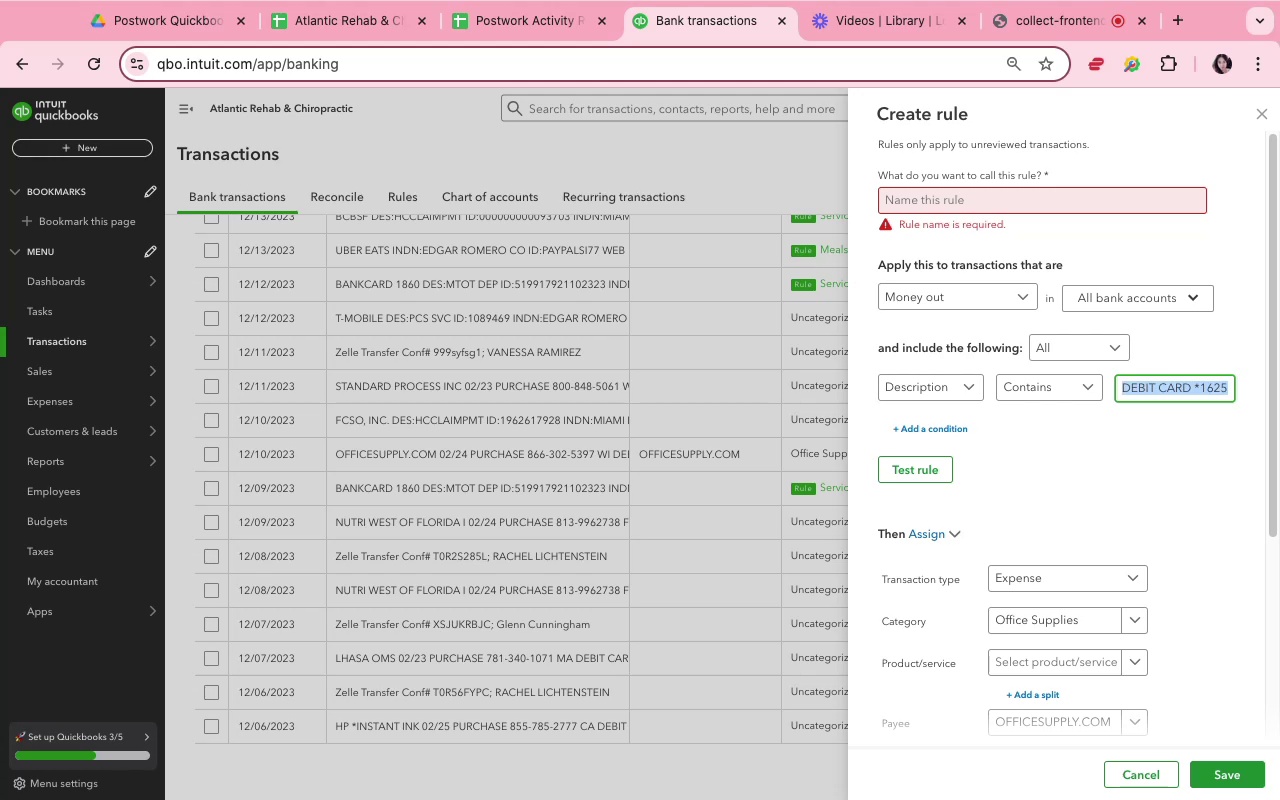 
key(Backspace)
 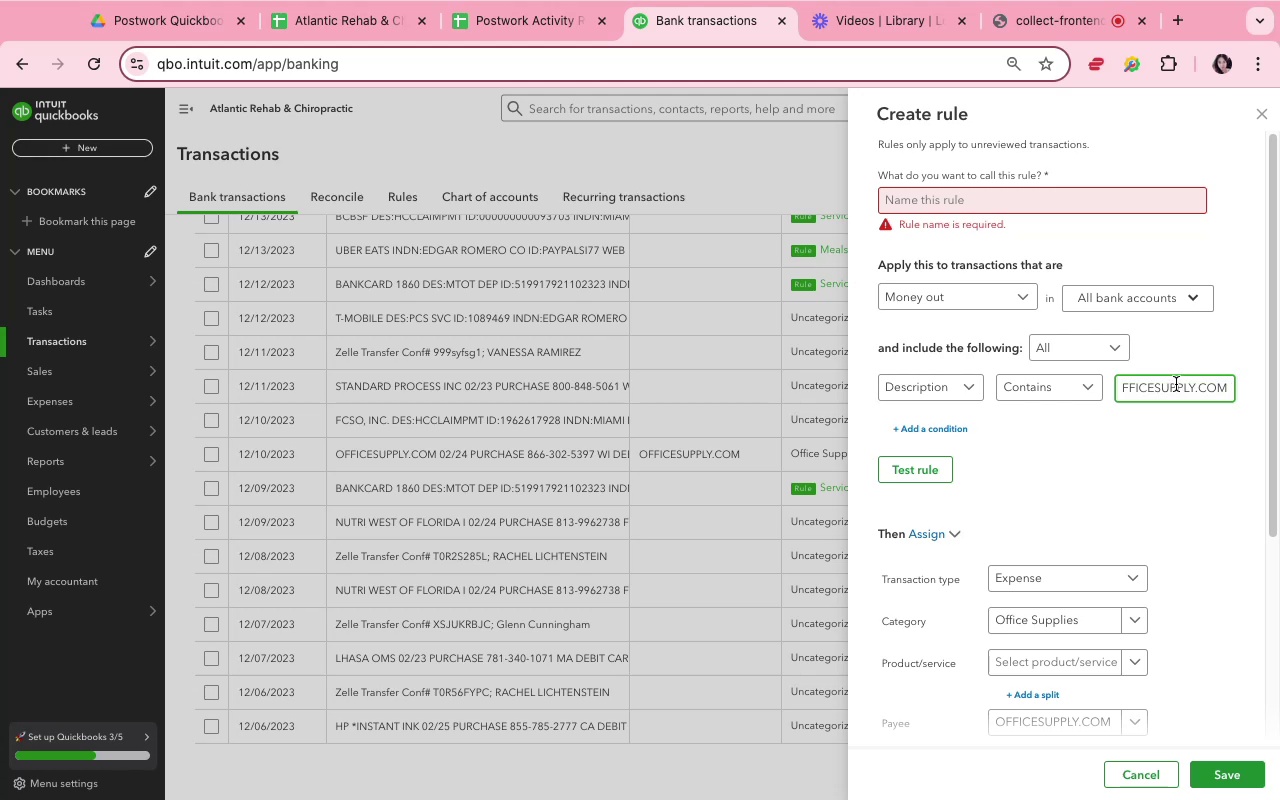 
key(Meta+A)
 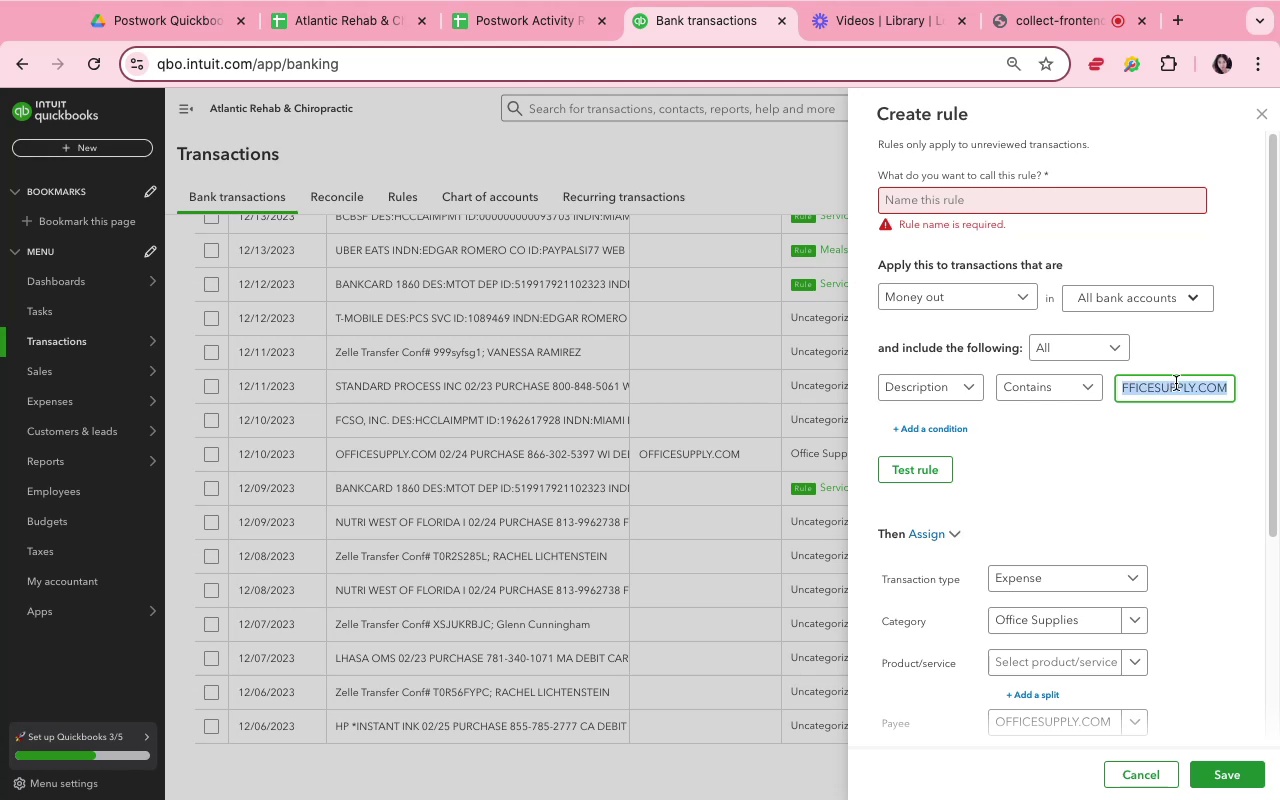 
key(Meta+C)
 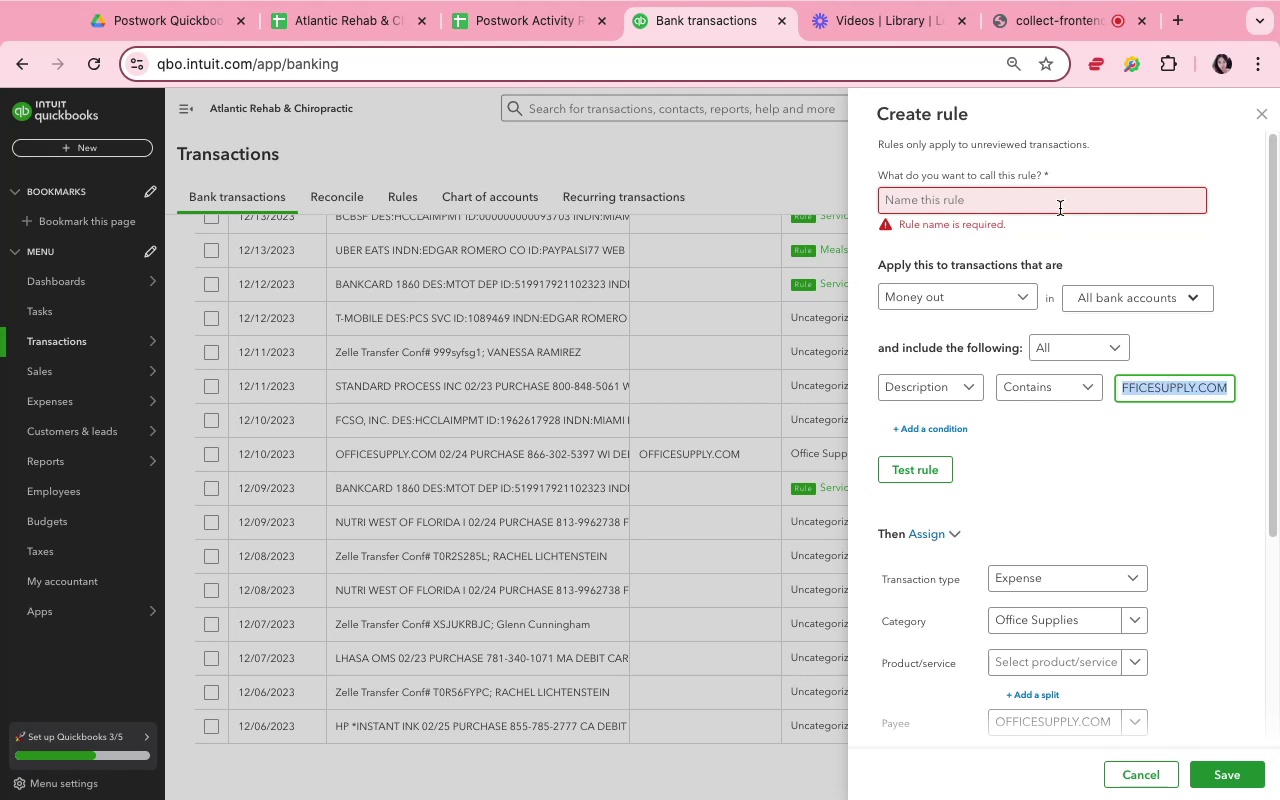 
left_click([1058, 200])
 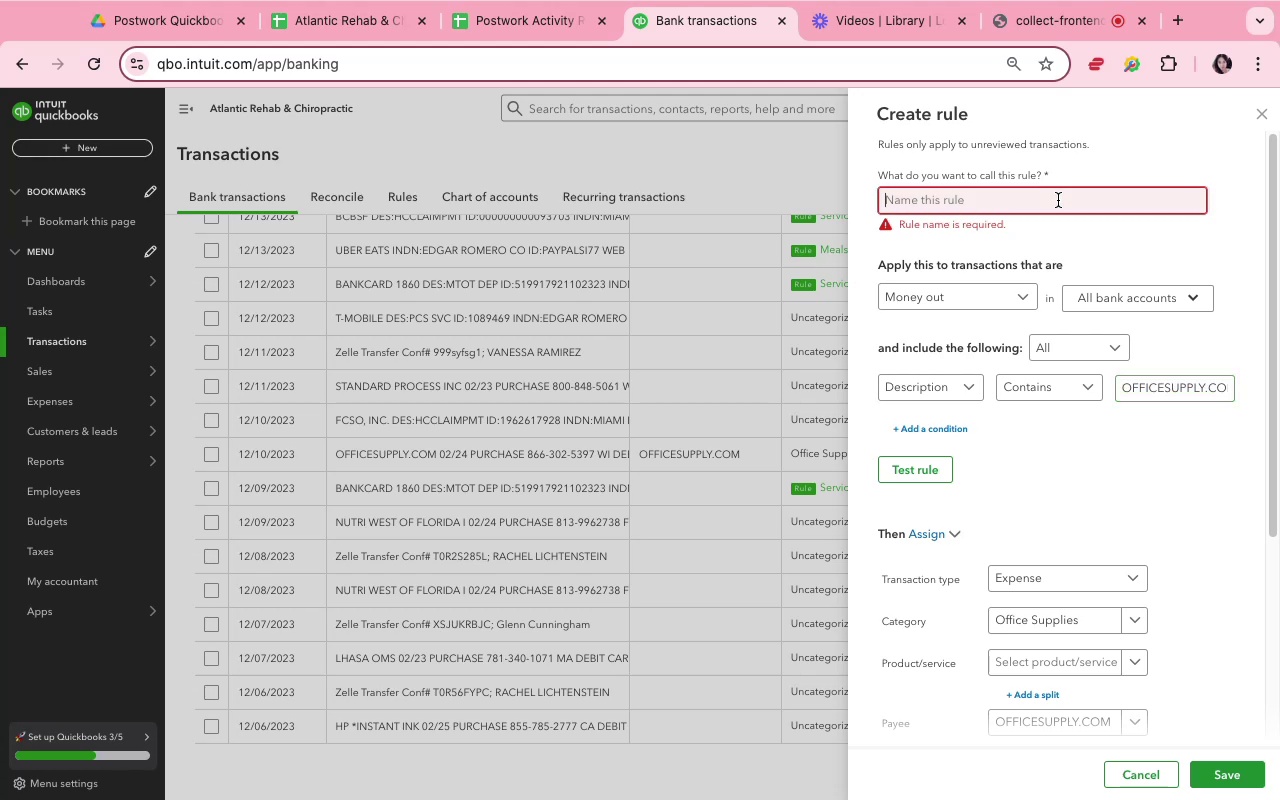 
key(Meta+V)
 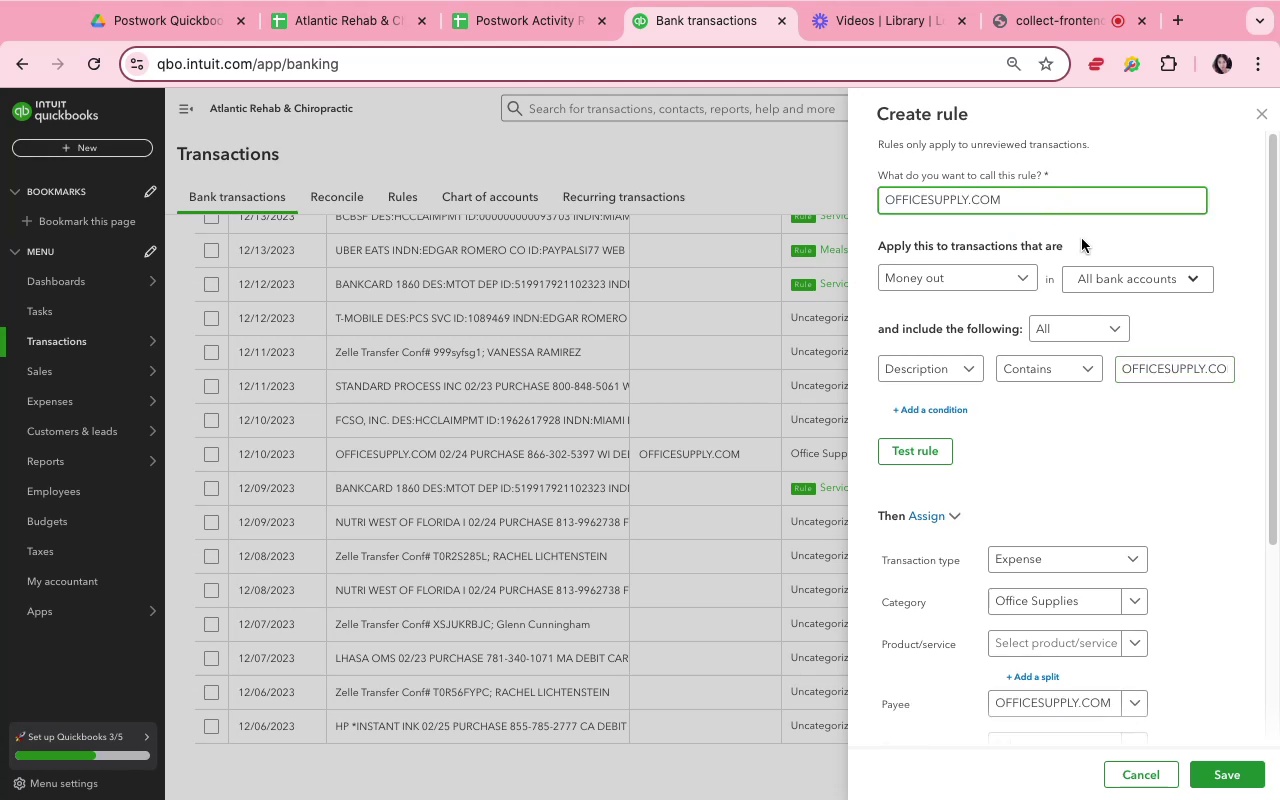 
left_click([1083, 239])
 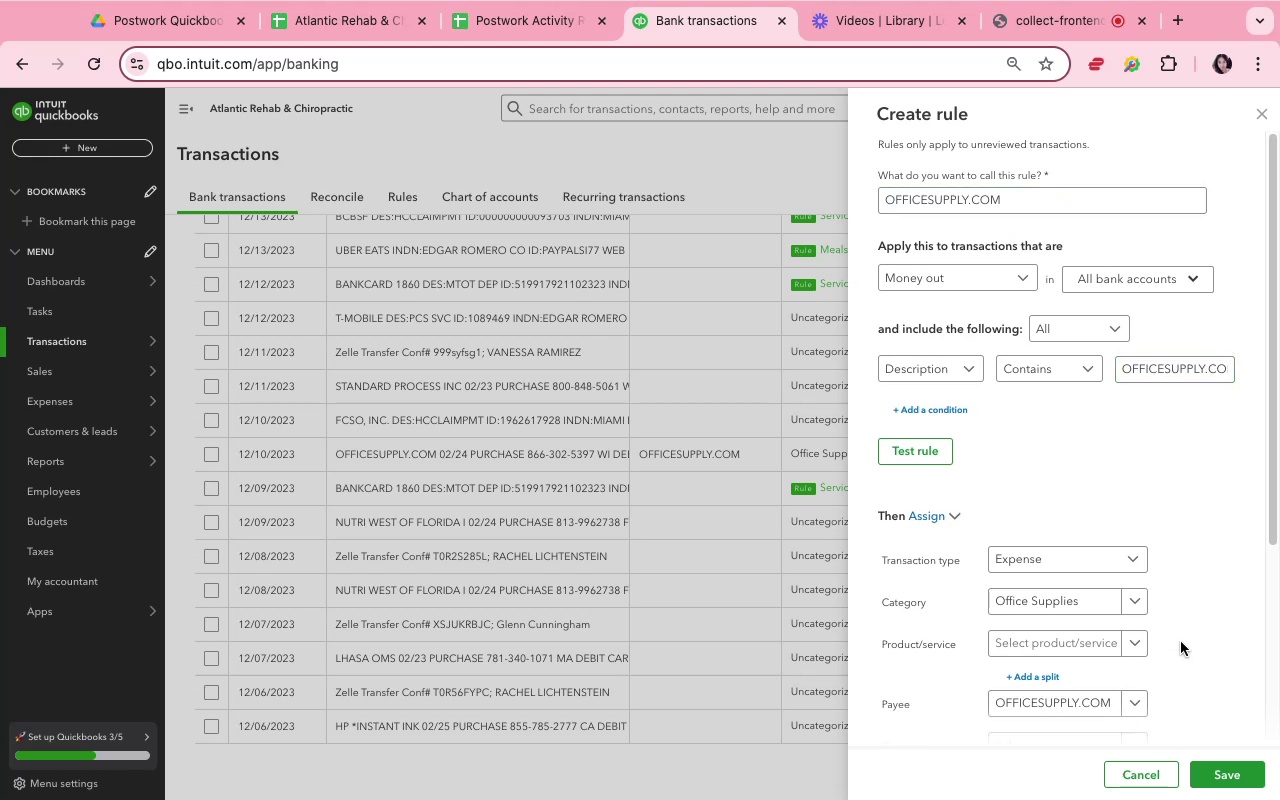 
scroll: coordinate [1191, 649], scroll_direction: down, amount: 18.0
 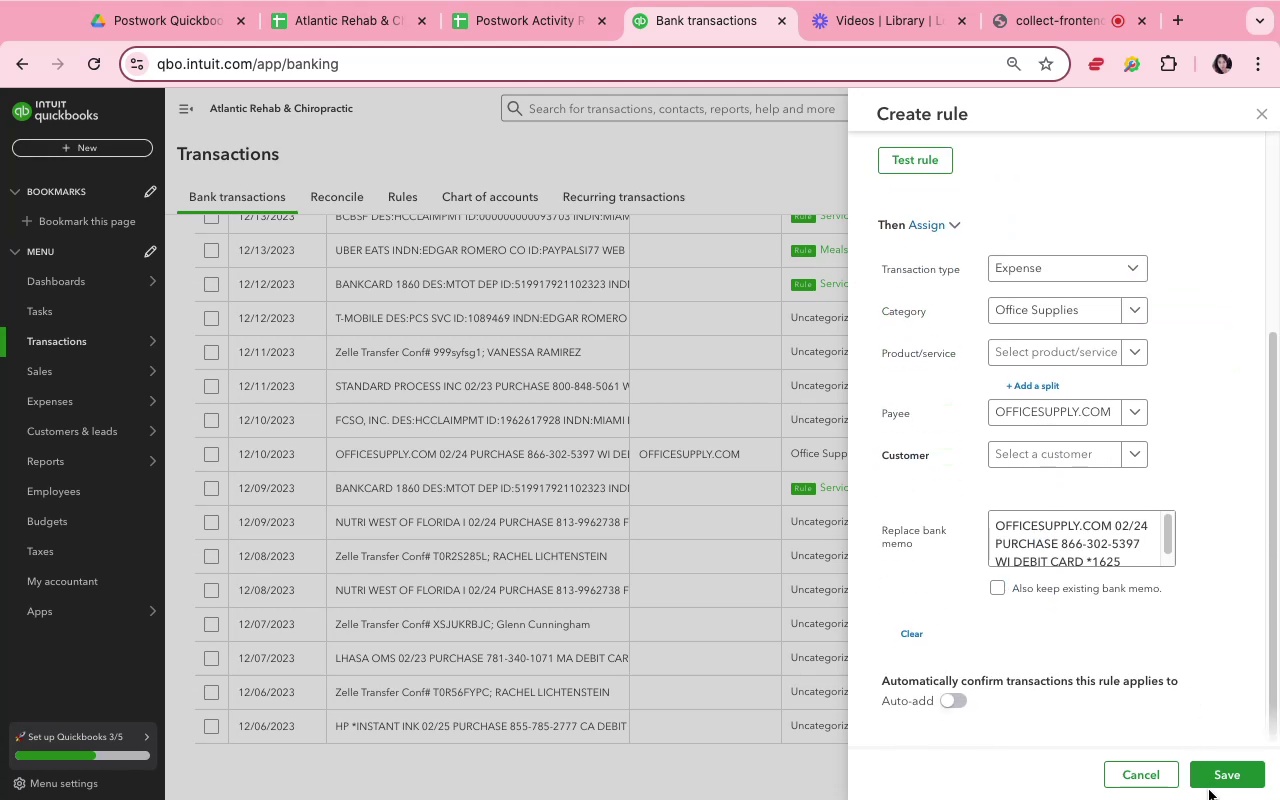 
left_click([1210, 782])
 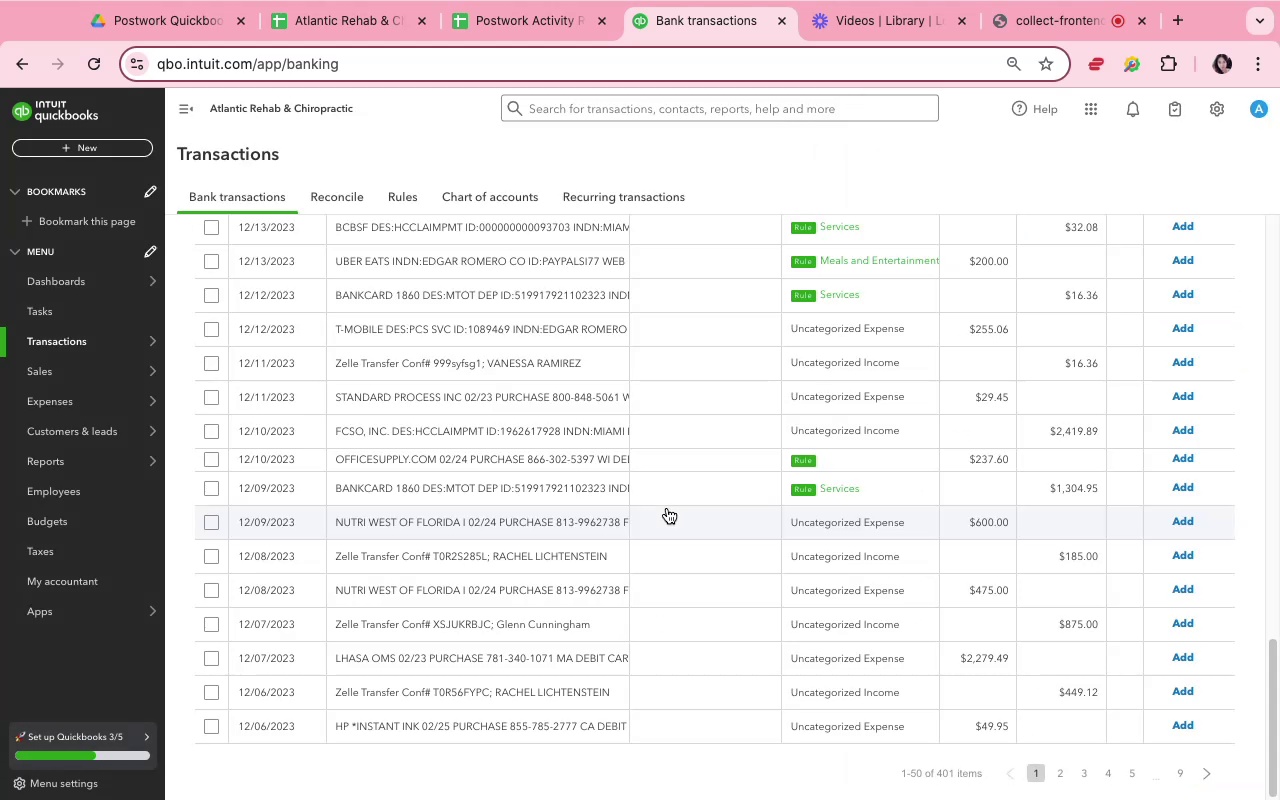 
wait(5.88)
 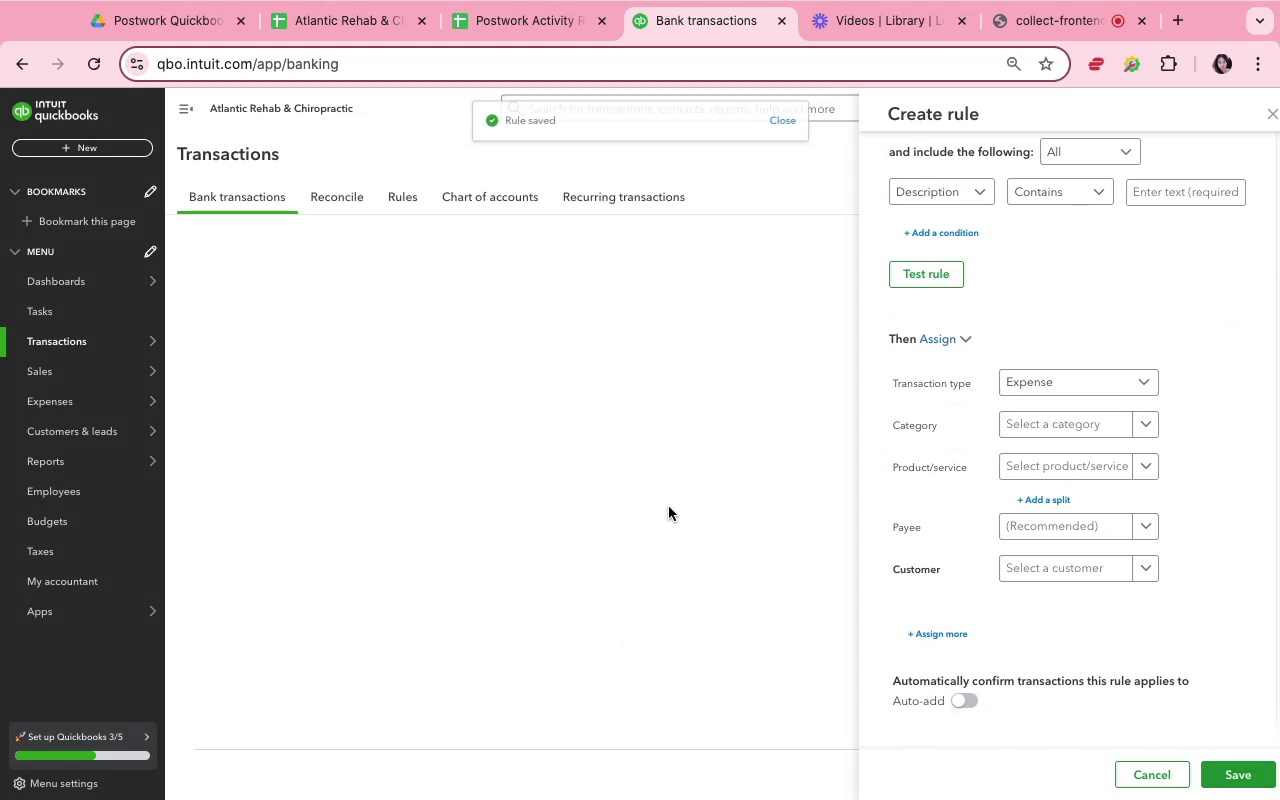 
scroll: coordinate [667, 508], scroll_direction: down, amount: 3.0
 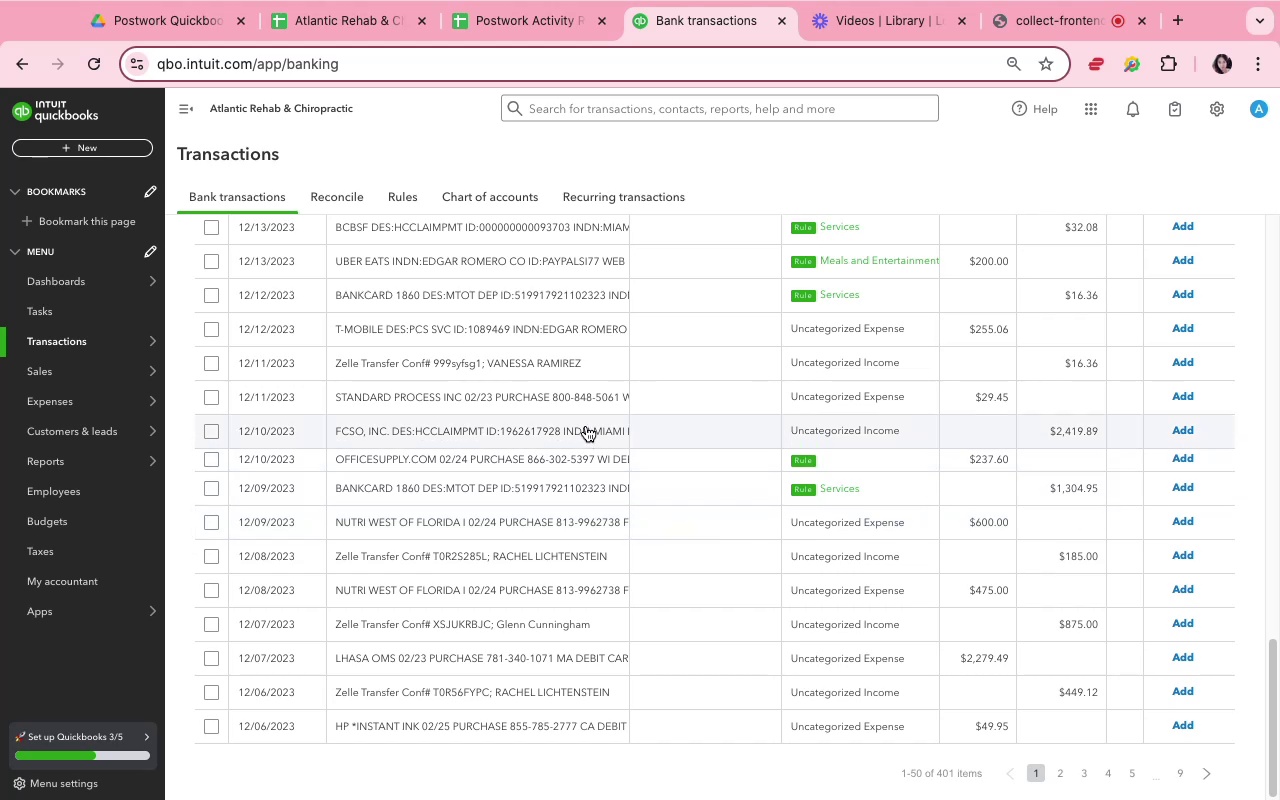 
left_click([578, 432])
 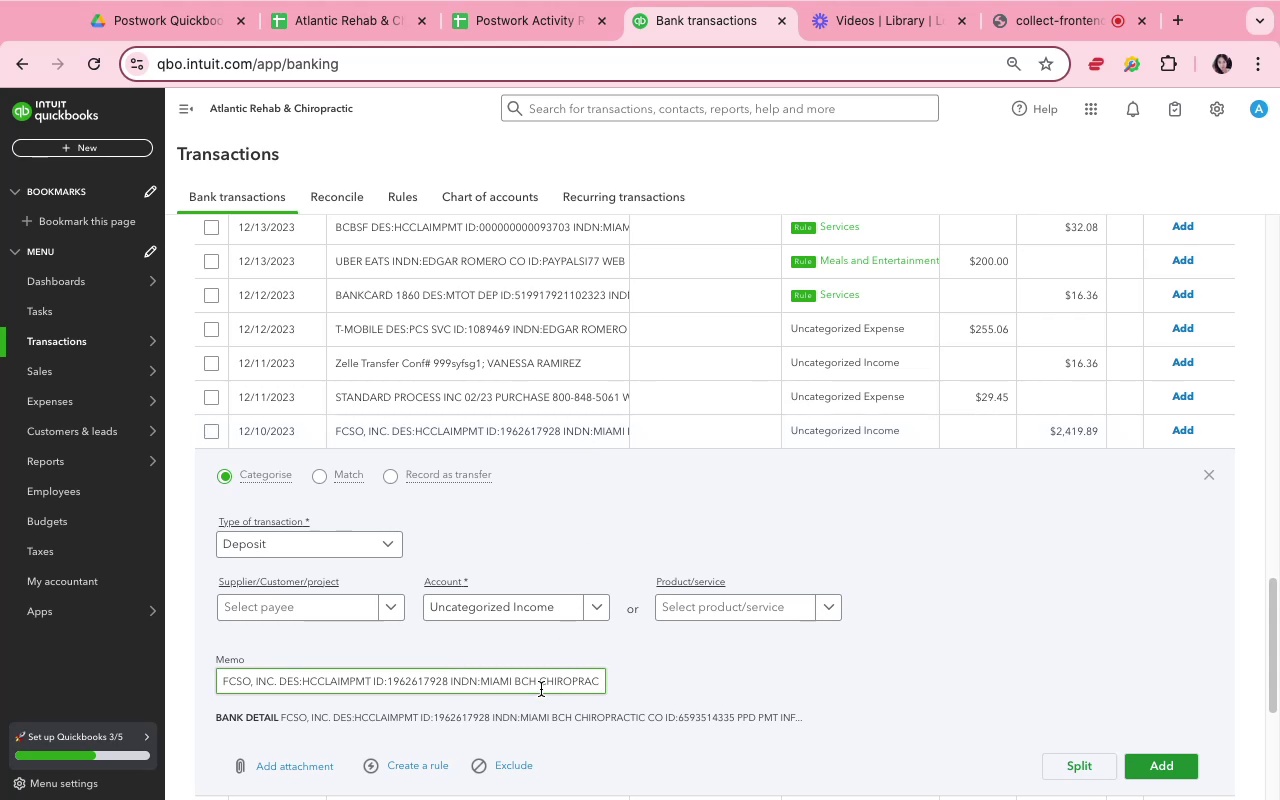 
wait(7.16)
 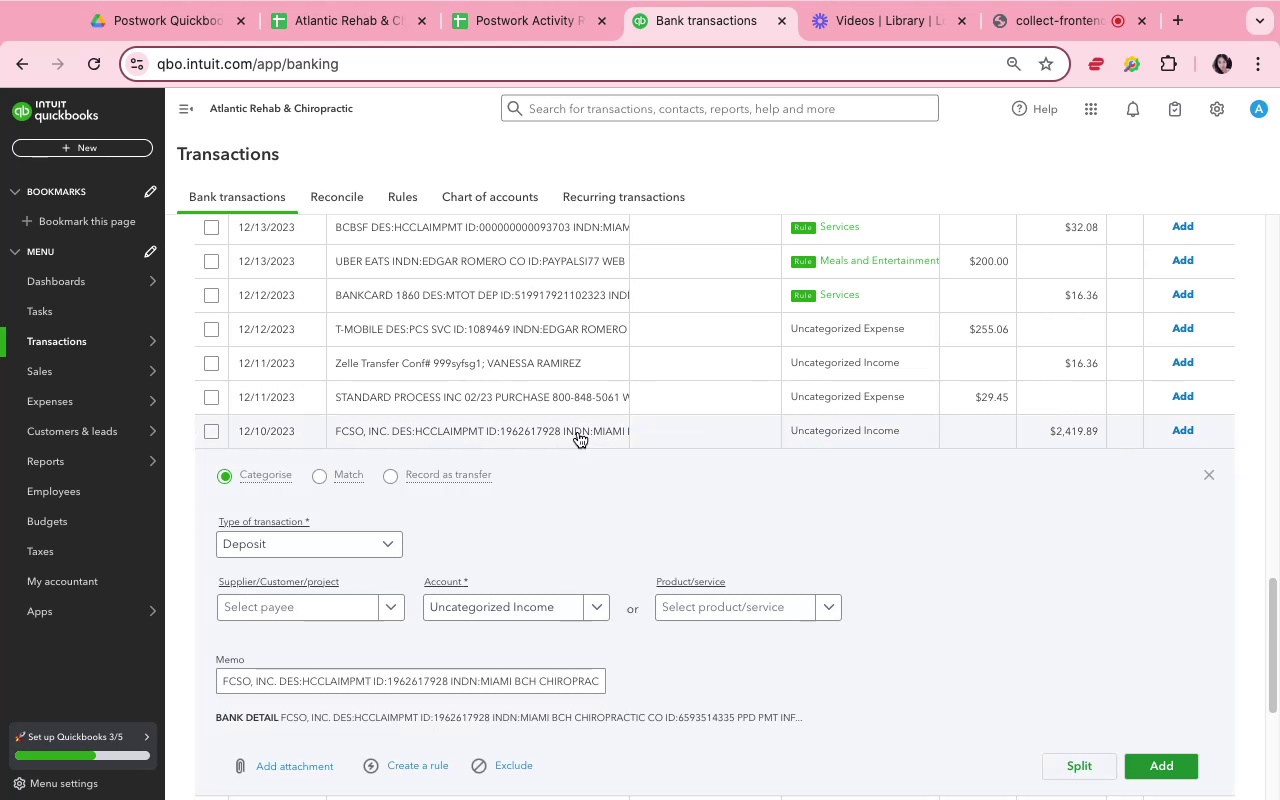 
left_click([330, 609])
 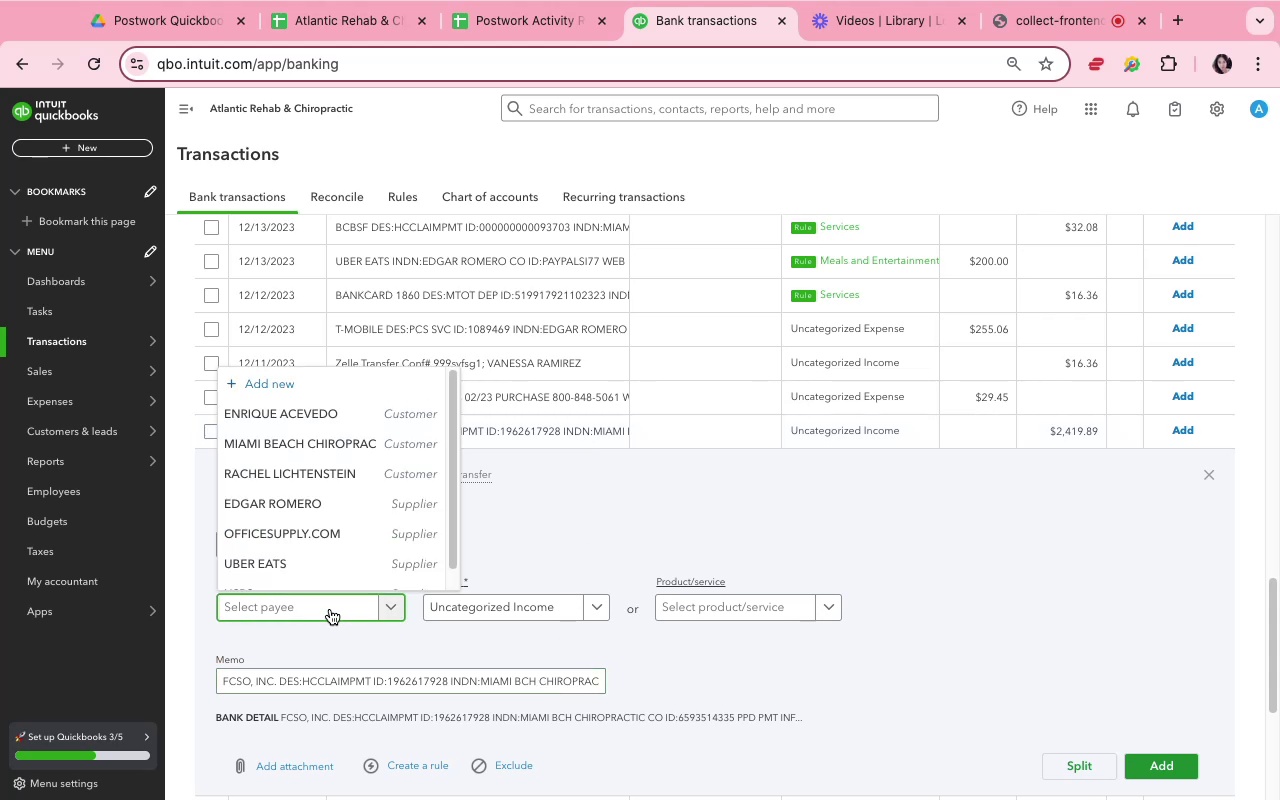 
type(Mia)
 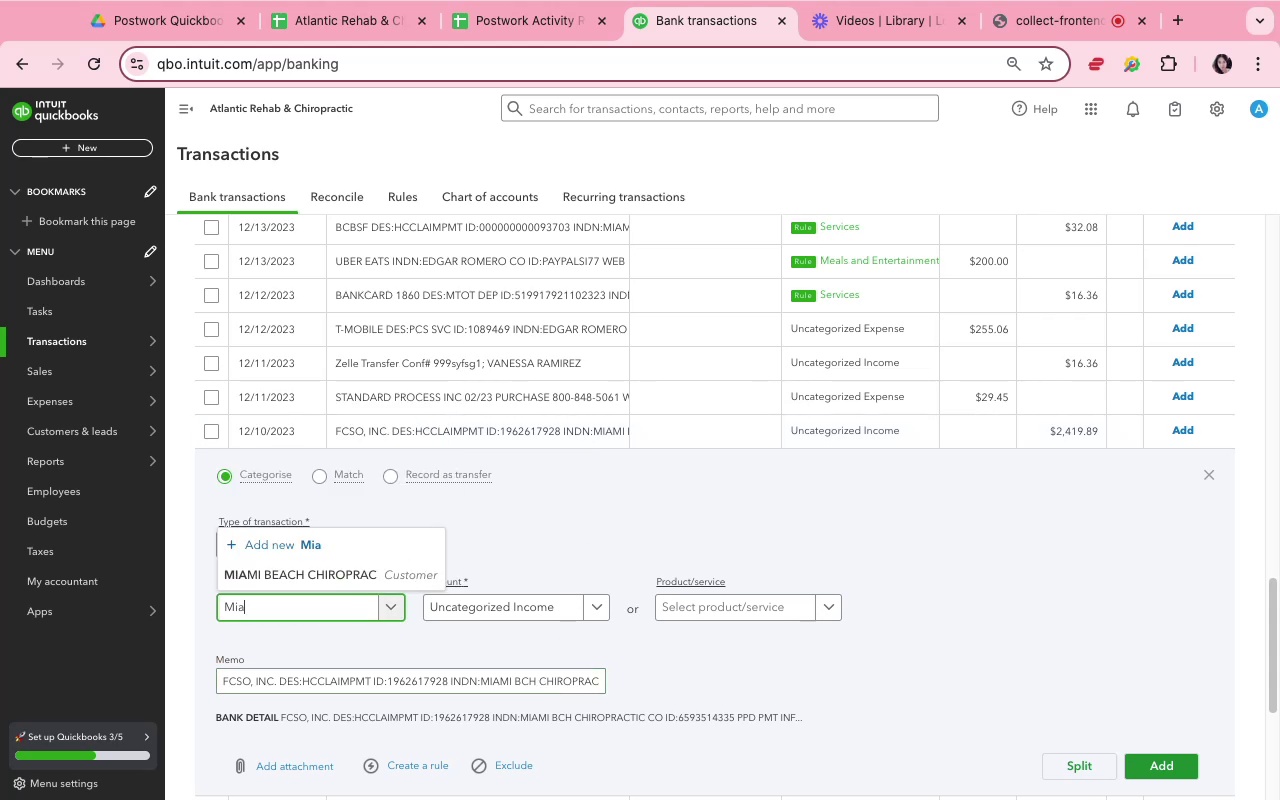 
left_click([337, 576])
 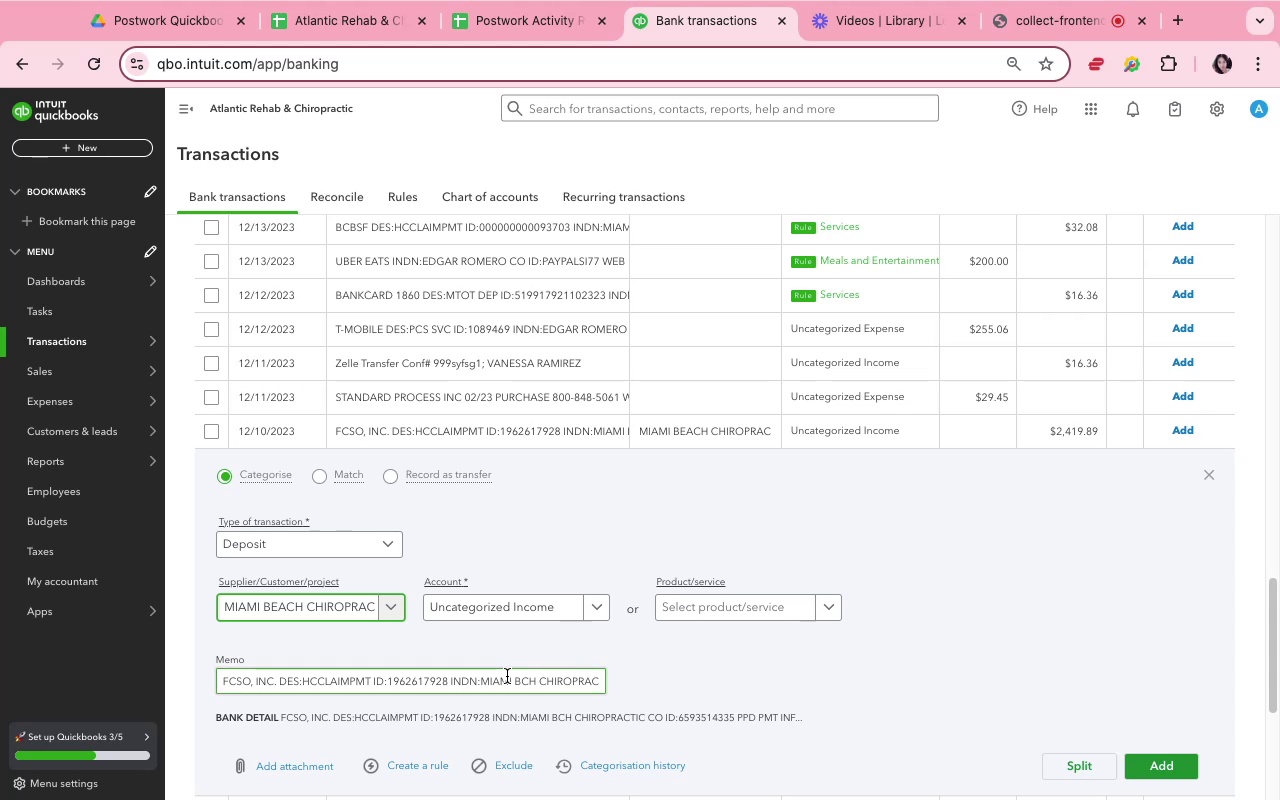 
wait(5.63)
 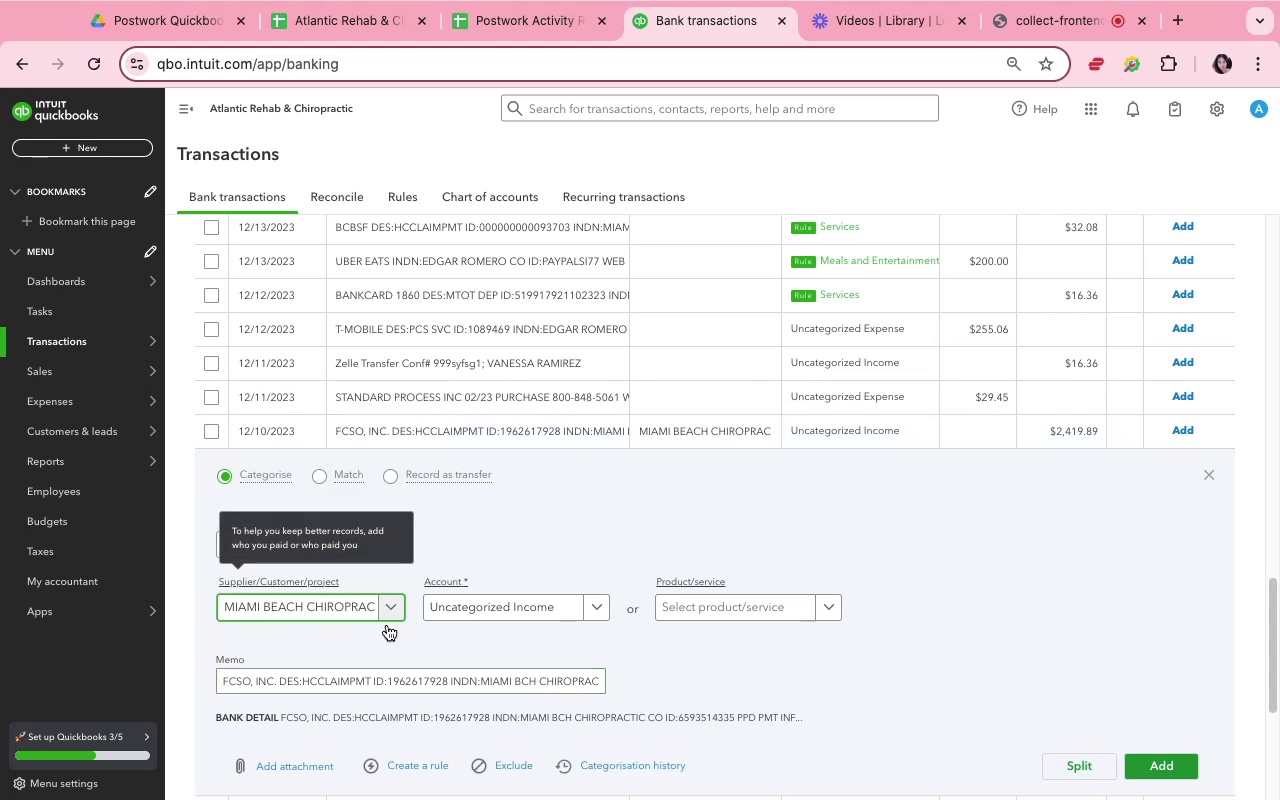 
left_click([529, 615])
 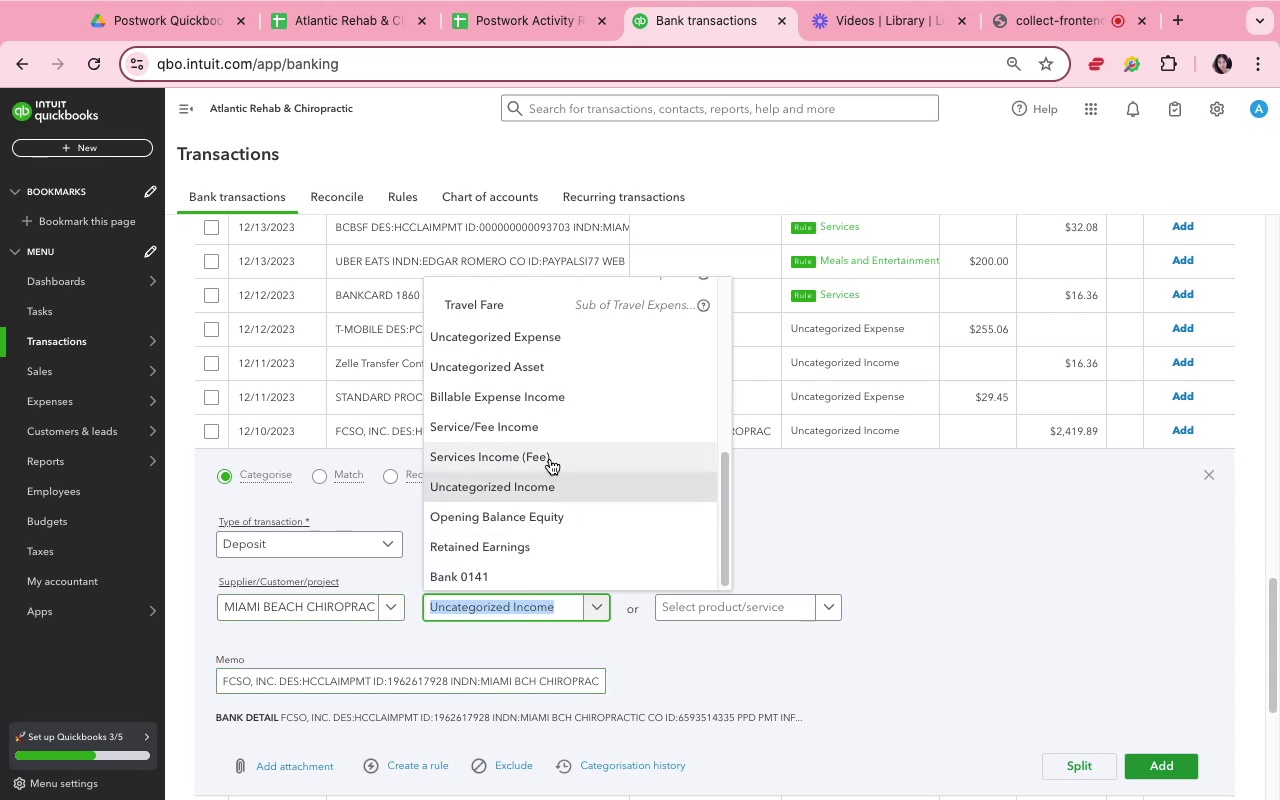 
left_click([550, 459])
 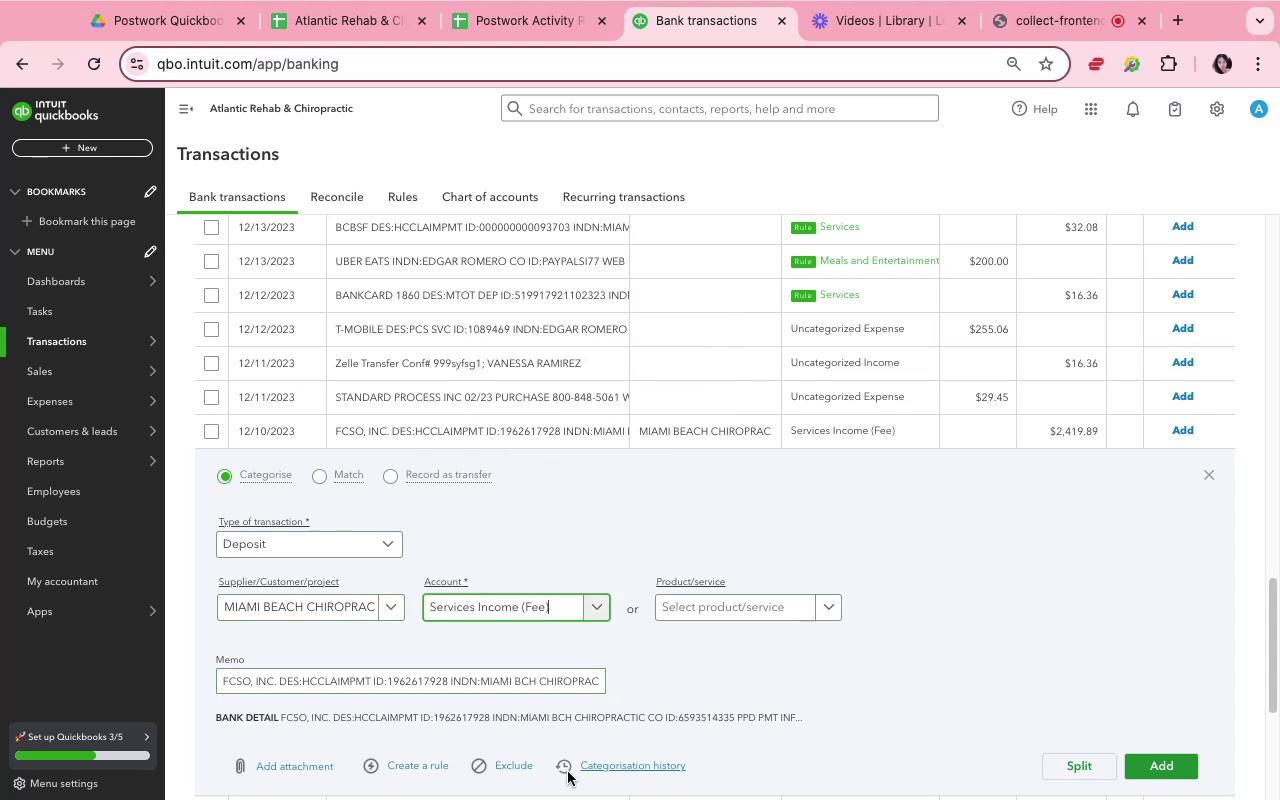 
left_click([418, 763])
 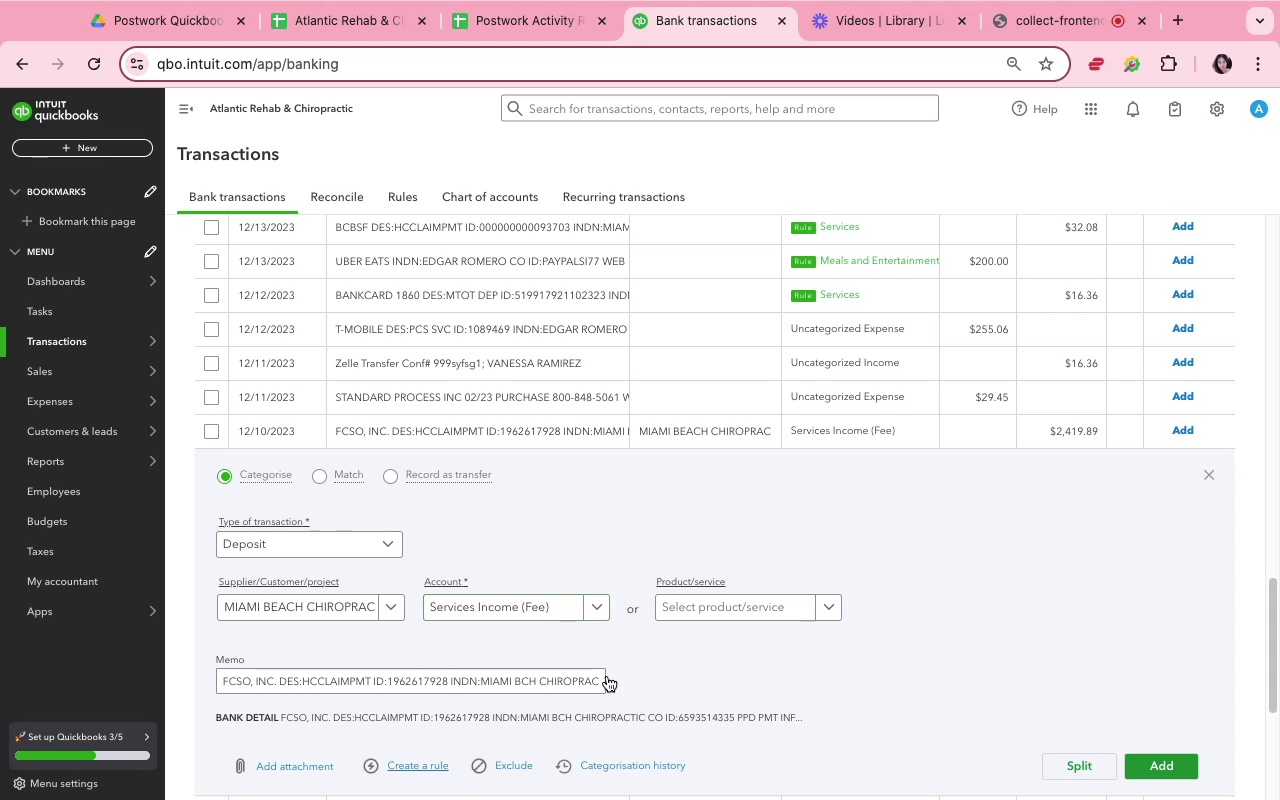 
mouse_move([1082, 337])
 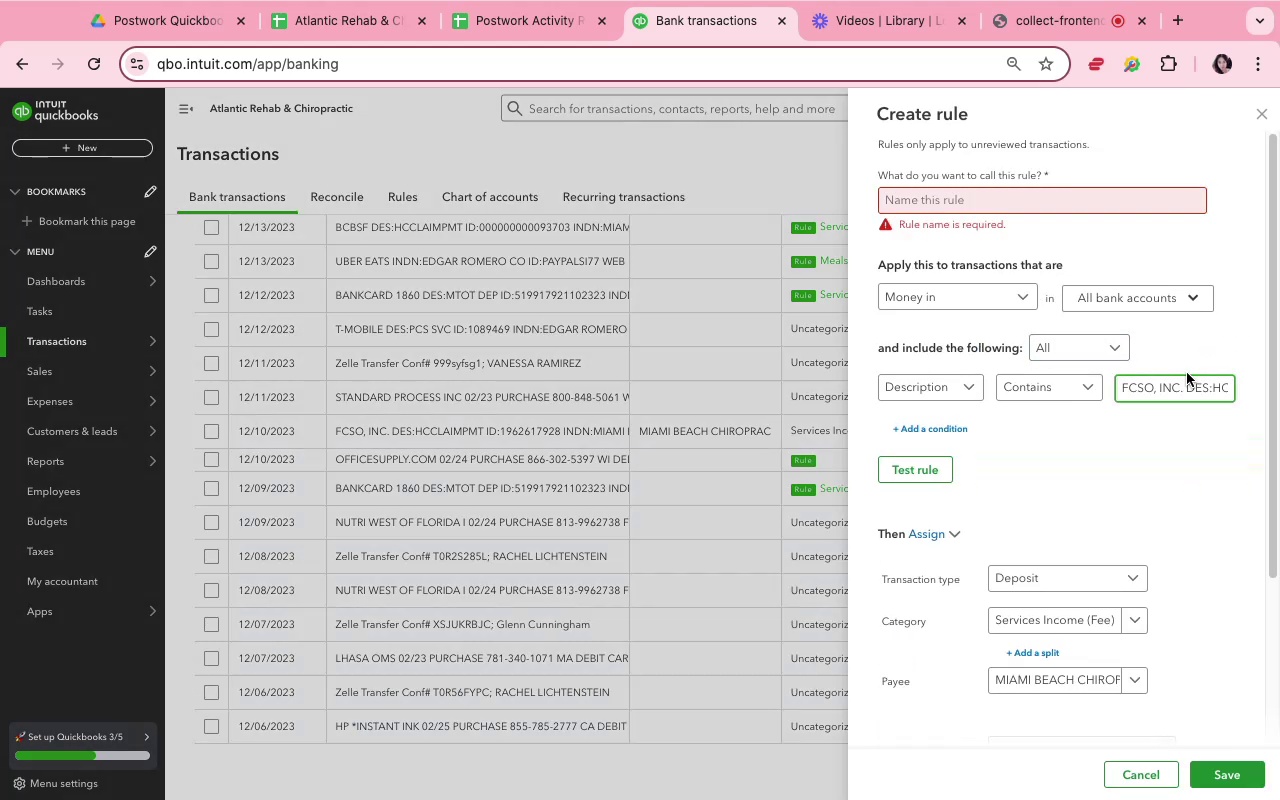 
hold_key(key=ArrowRight, duration=1.52)
 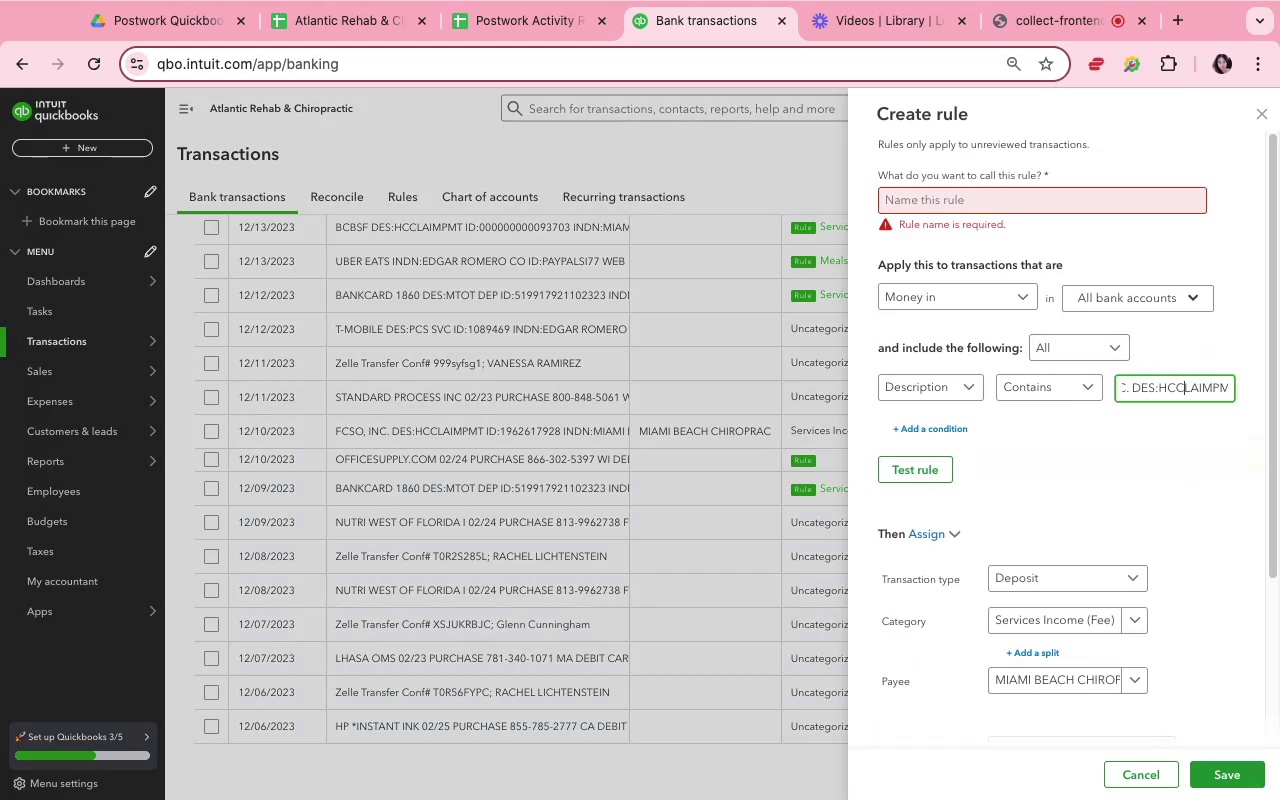 
hold_key(key=ArrowRight, duration=1.5)
 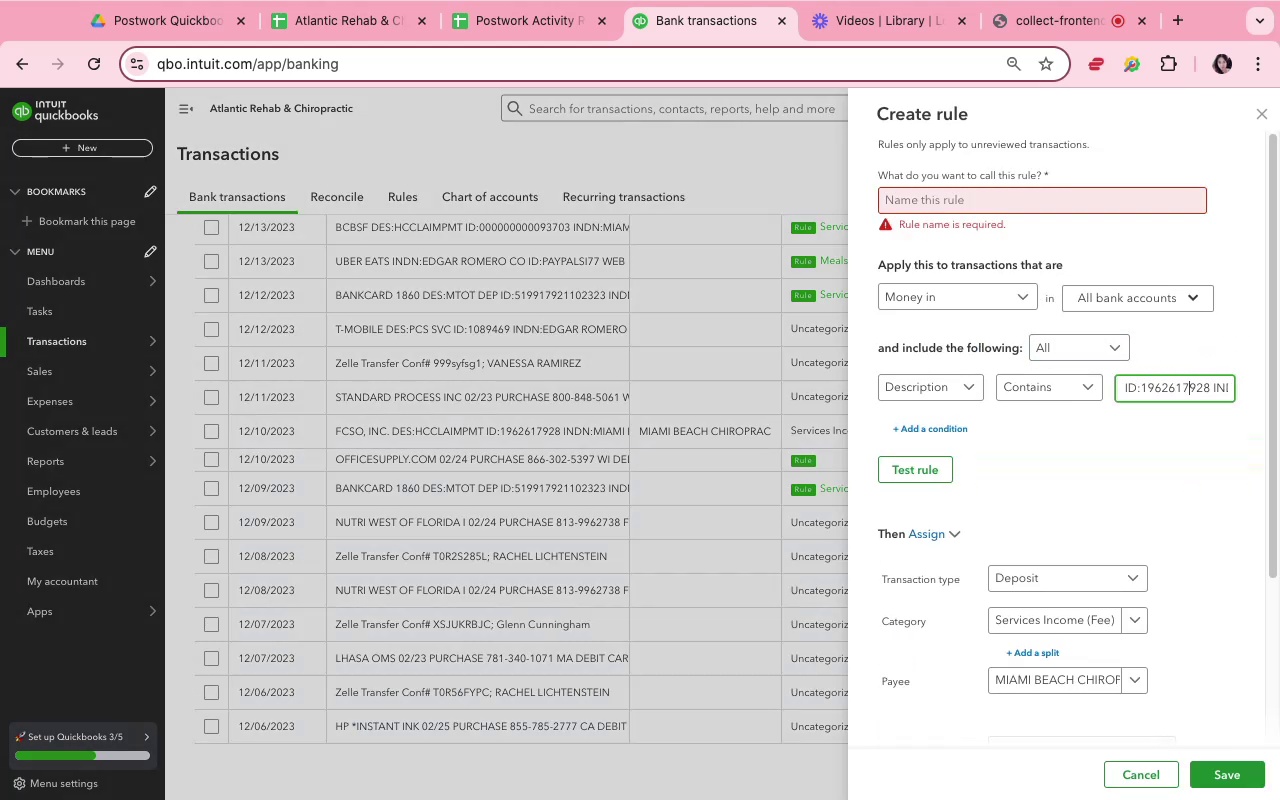 
hold_key(key=ArrowRight, duration=1.51)
 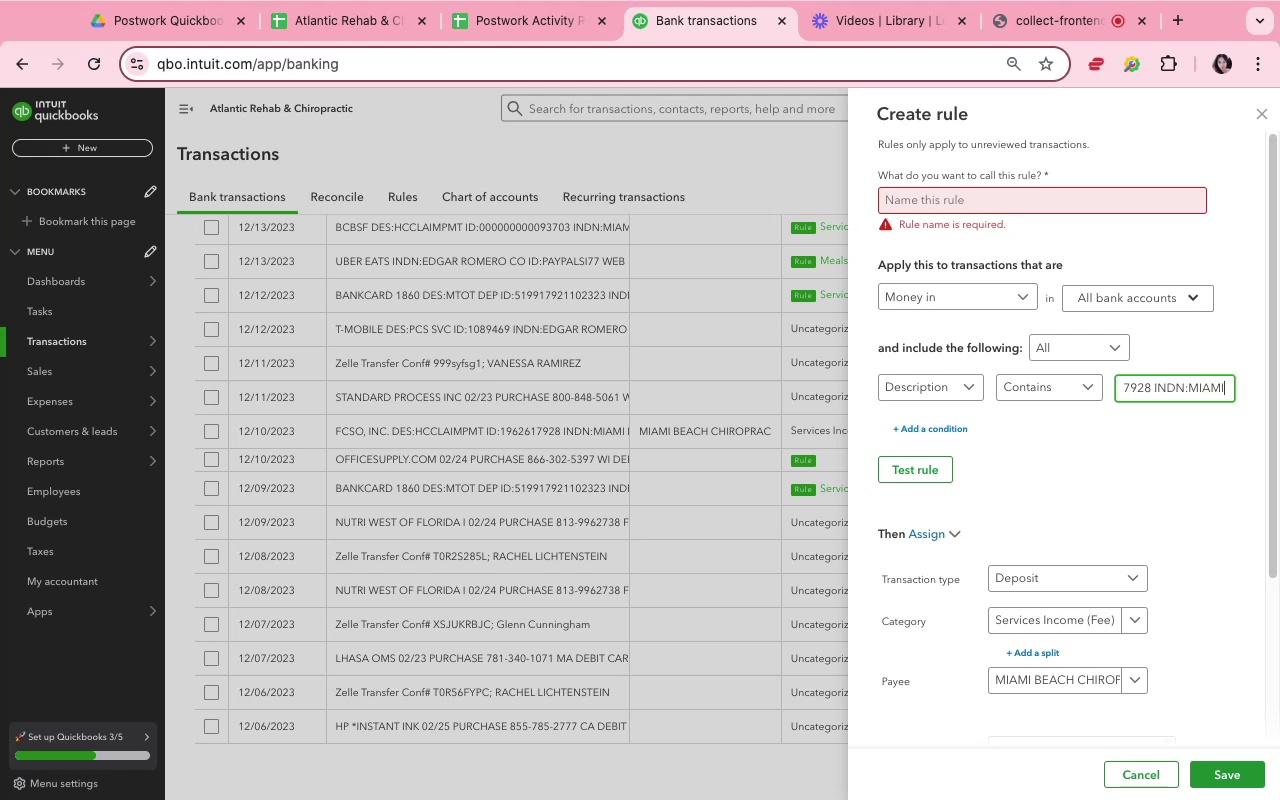 
hold_key(key=ArrowDown, duration=0.52)
 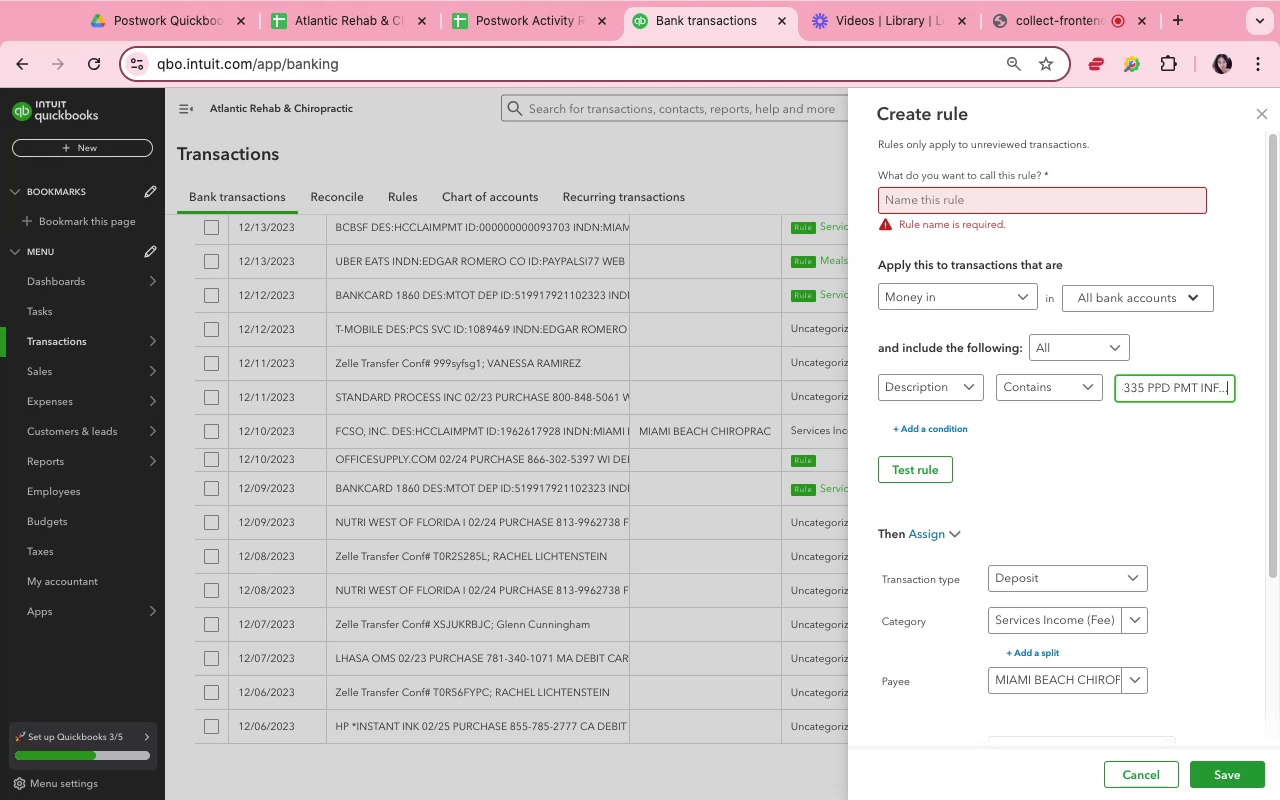 
hold_key(key=ArrowLeft, duration=0.74)
 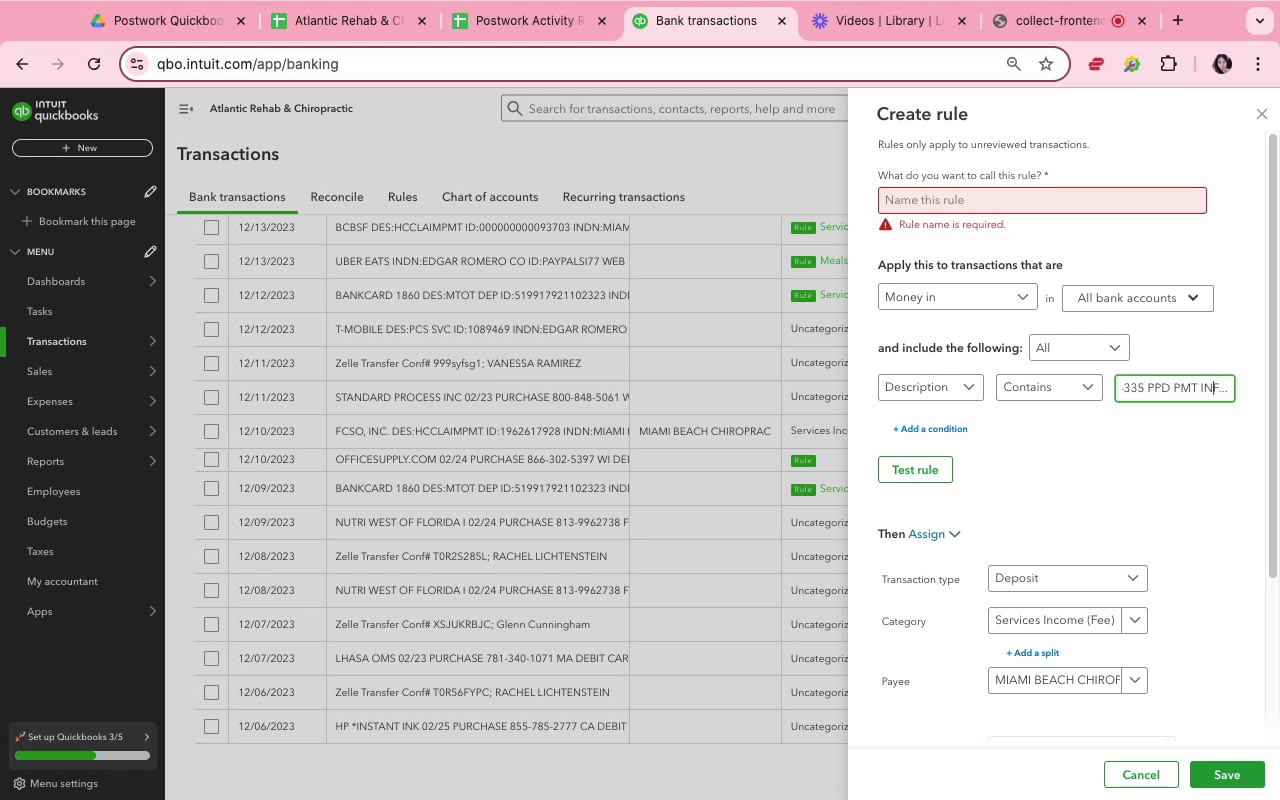 
hold_key(key=ArrowRight, duration=1.18)
 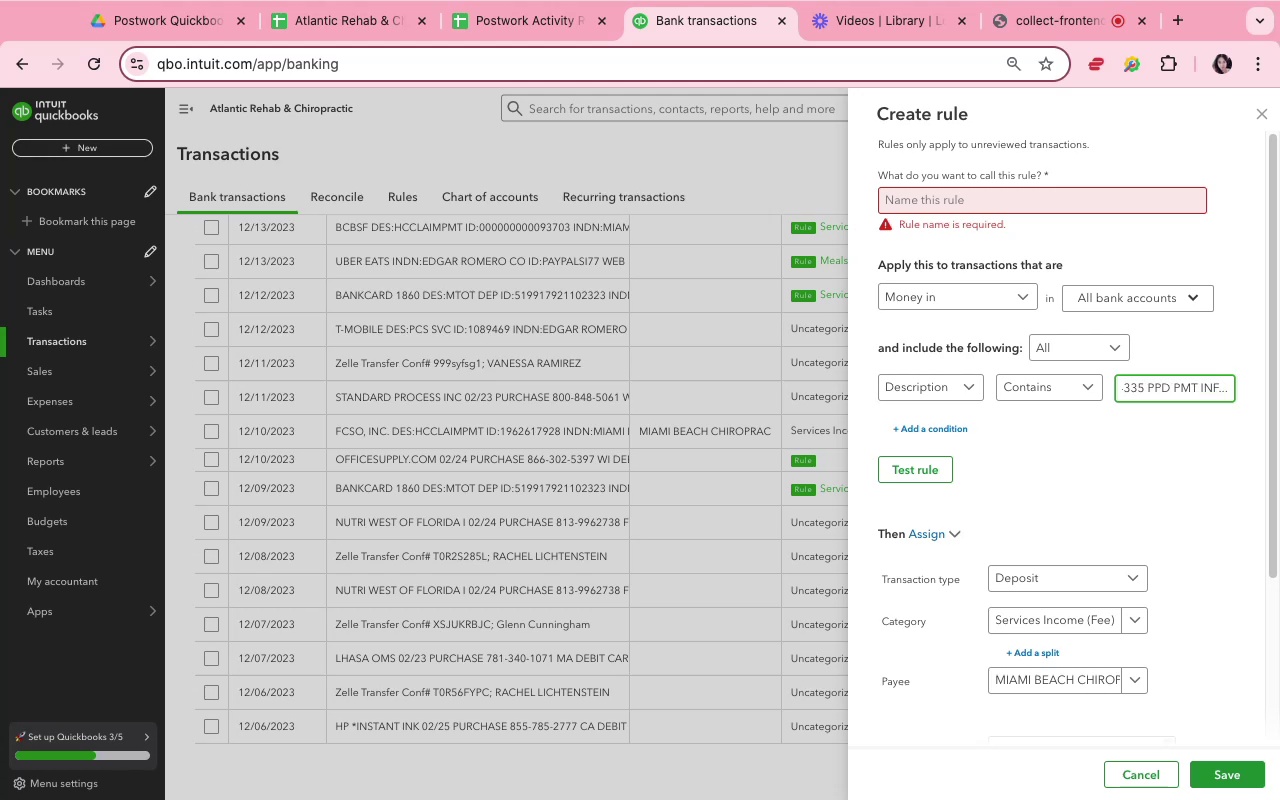 
key(ArrowUp)
 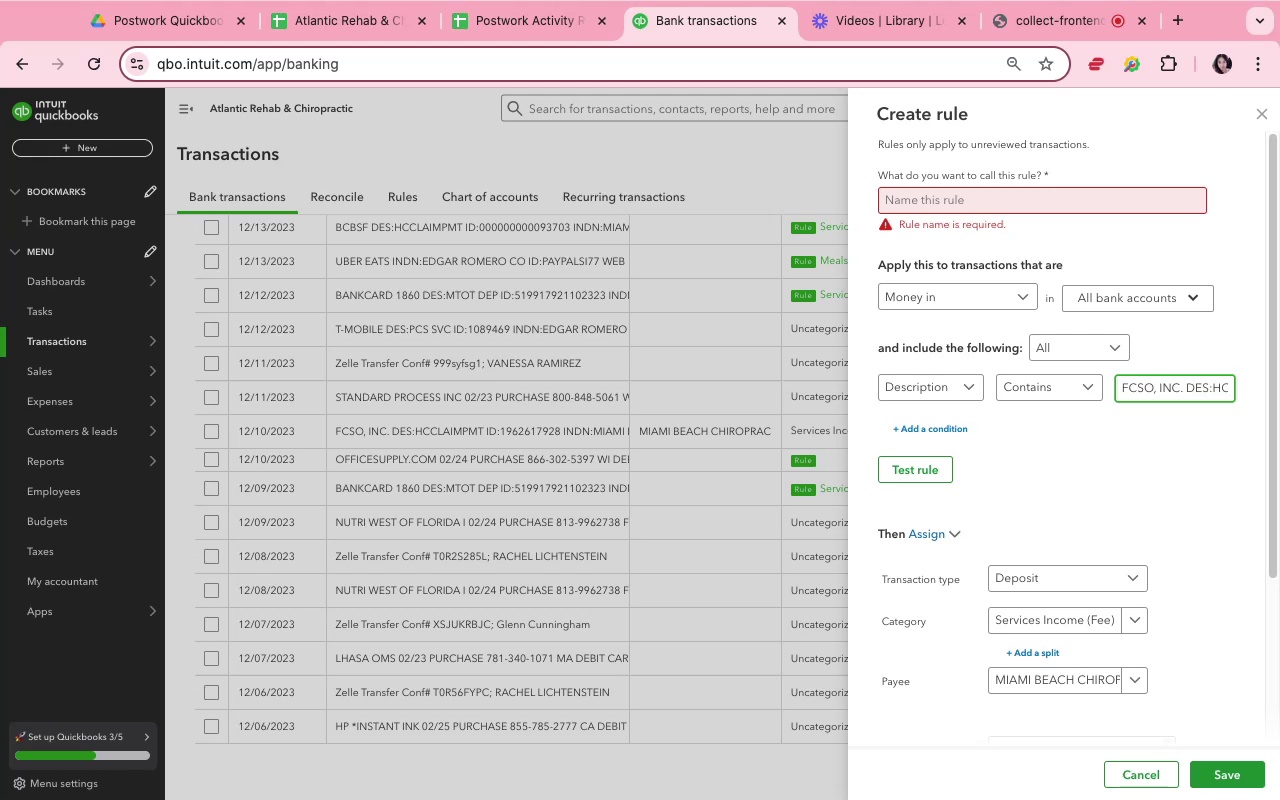 
hold_key(key=ArrowRight, duration=1.58)
 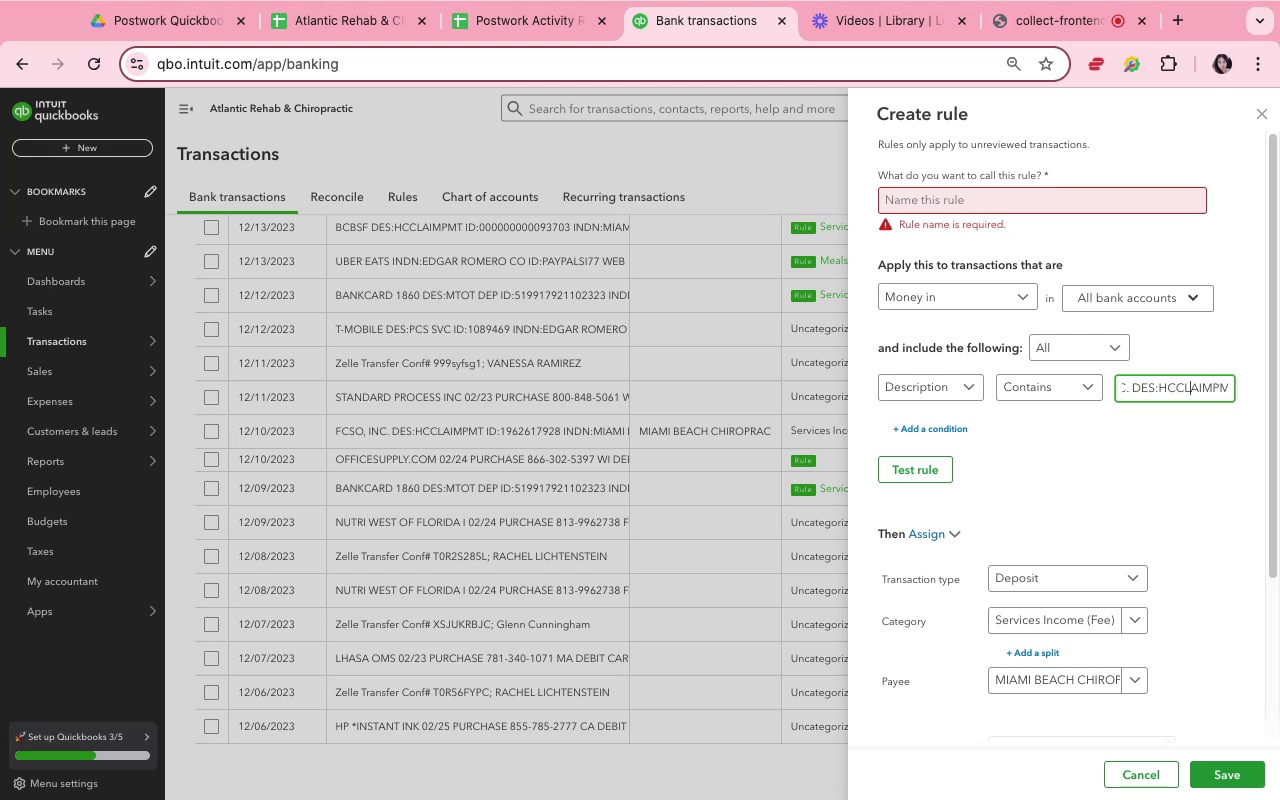 
hold_key(key=ArrowRight, duration=1.5)
 